 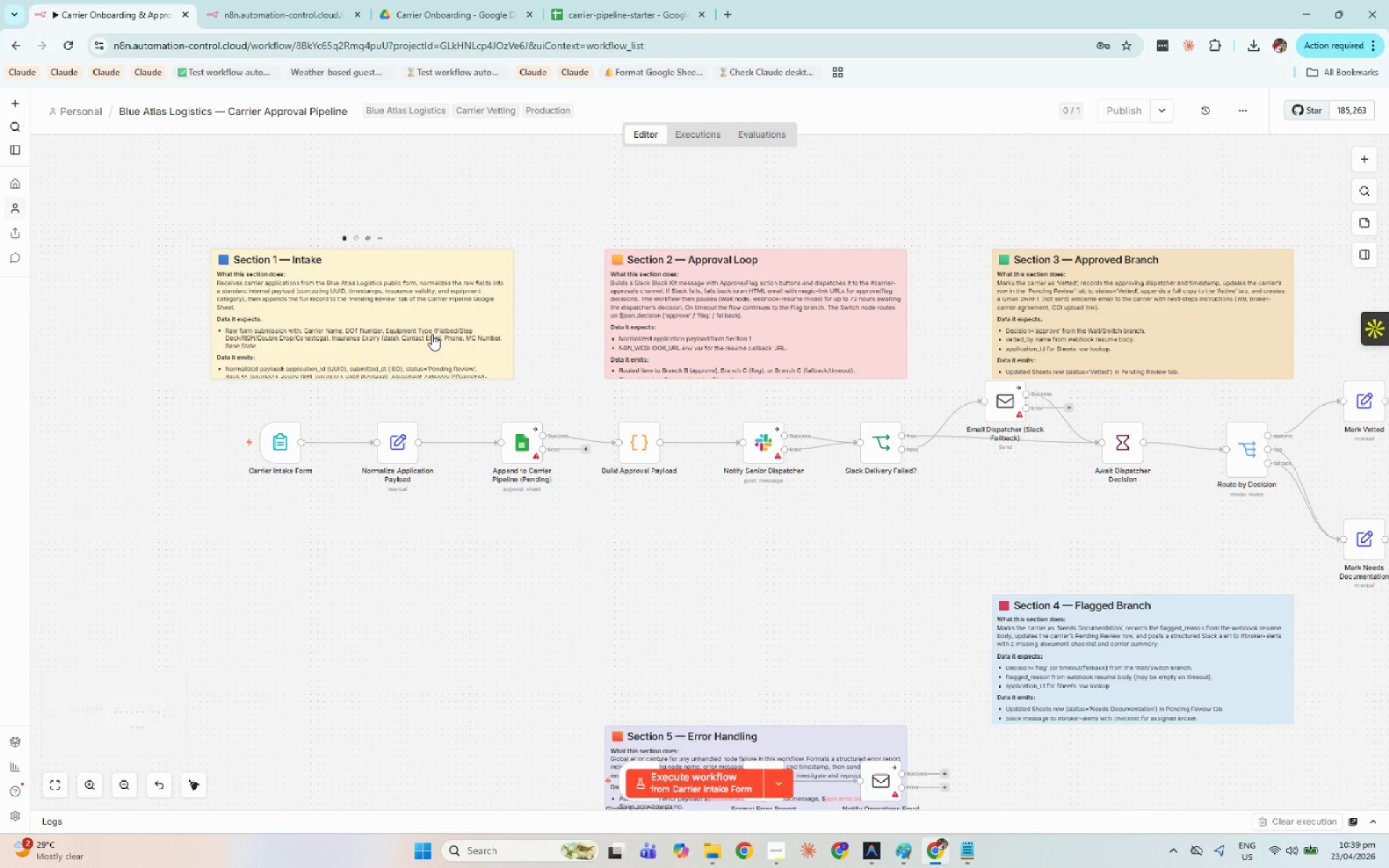 
key(Delete)
 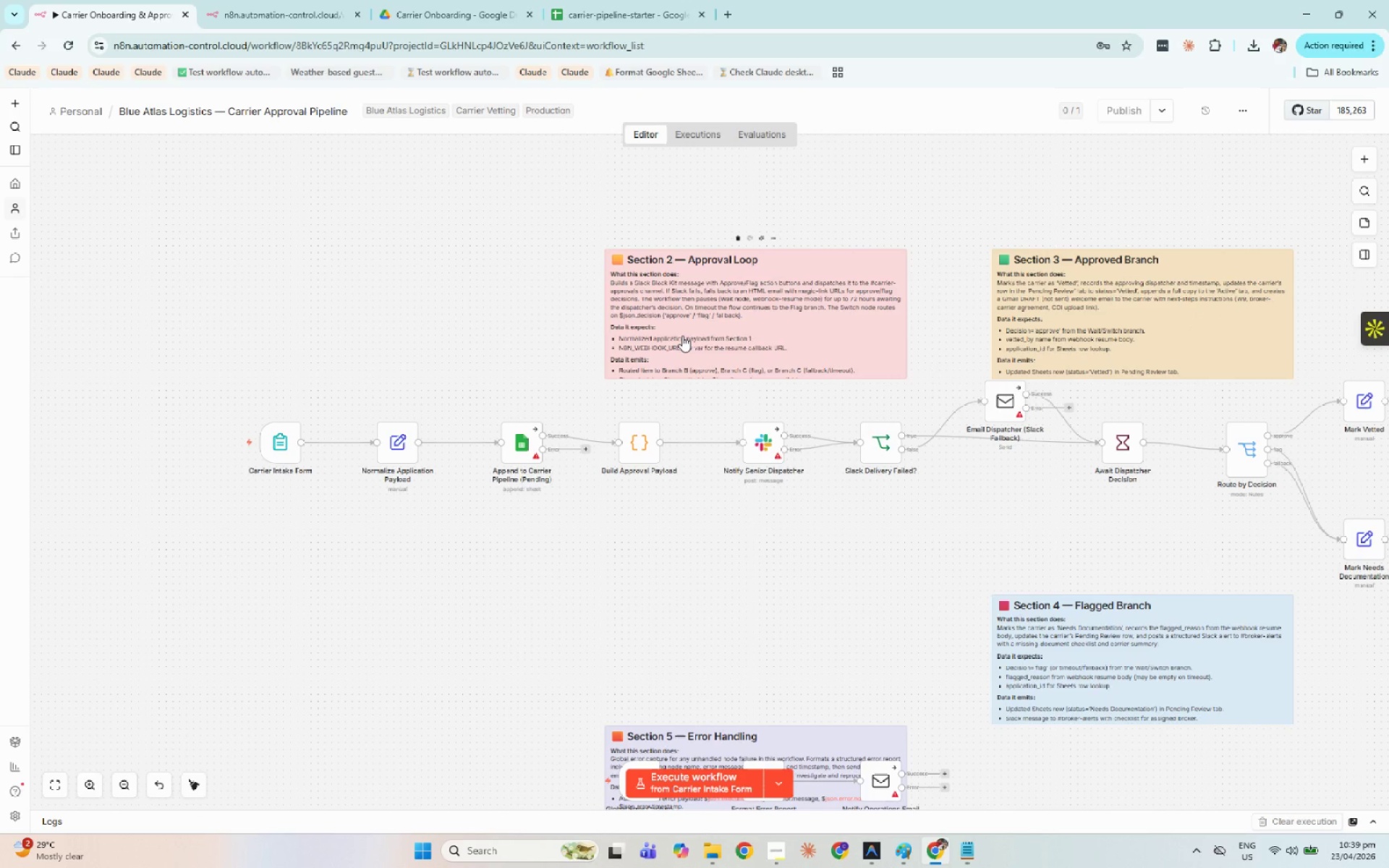 
key(Control+Z)
 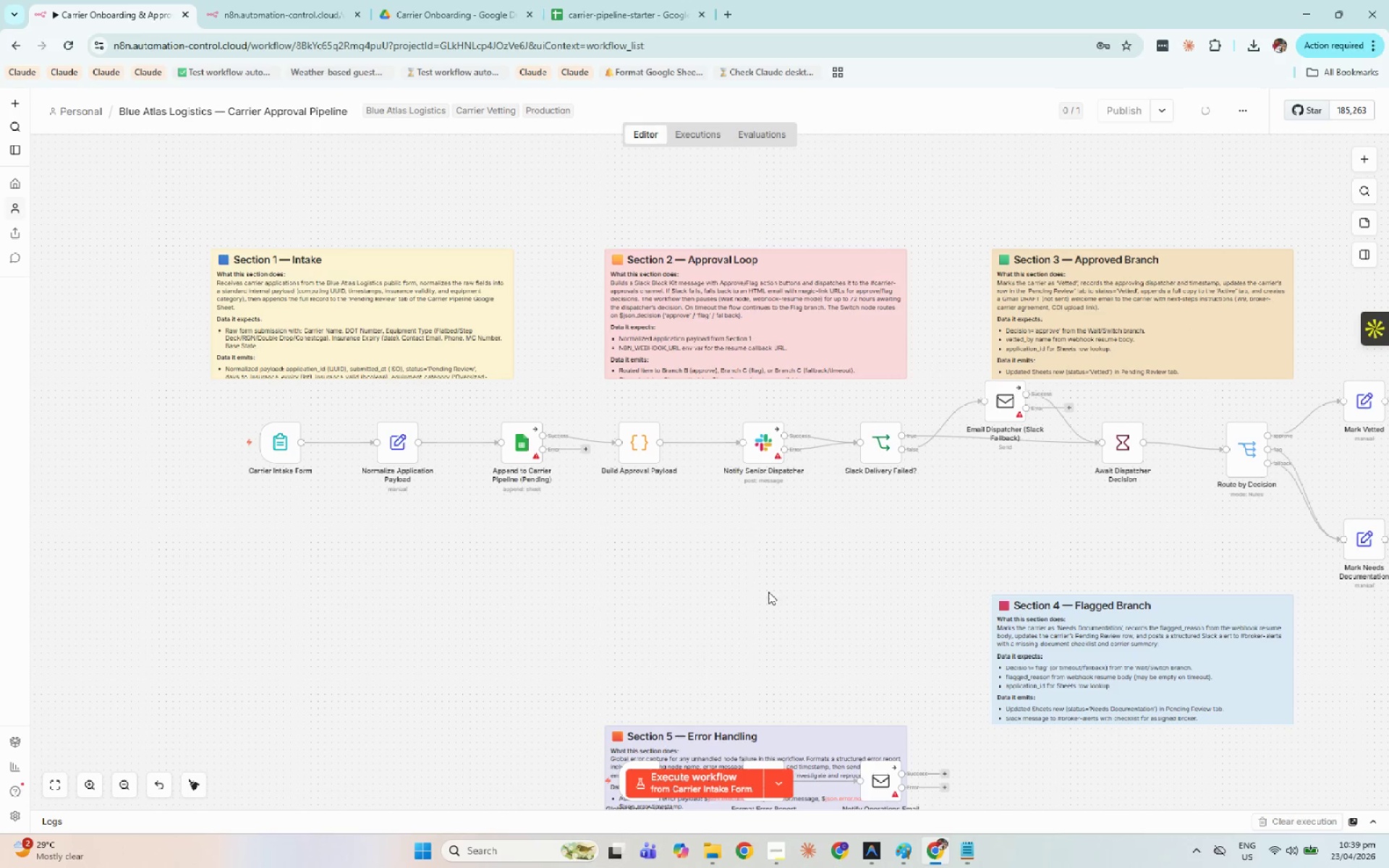 
hold_key(key=Space, duration=0.84)
 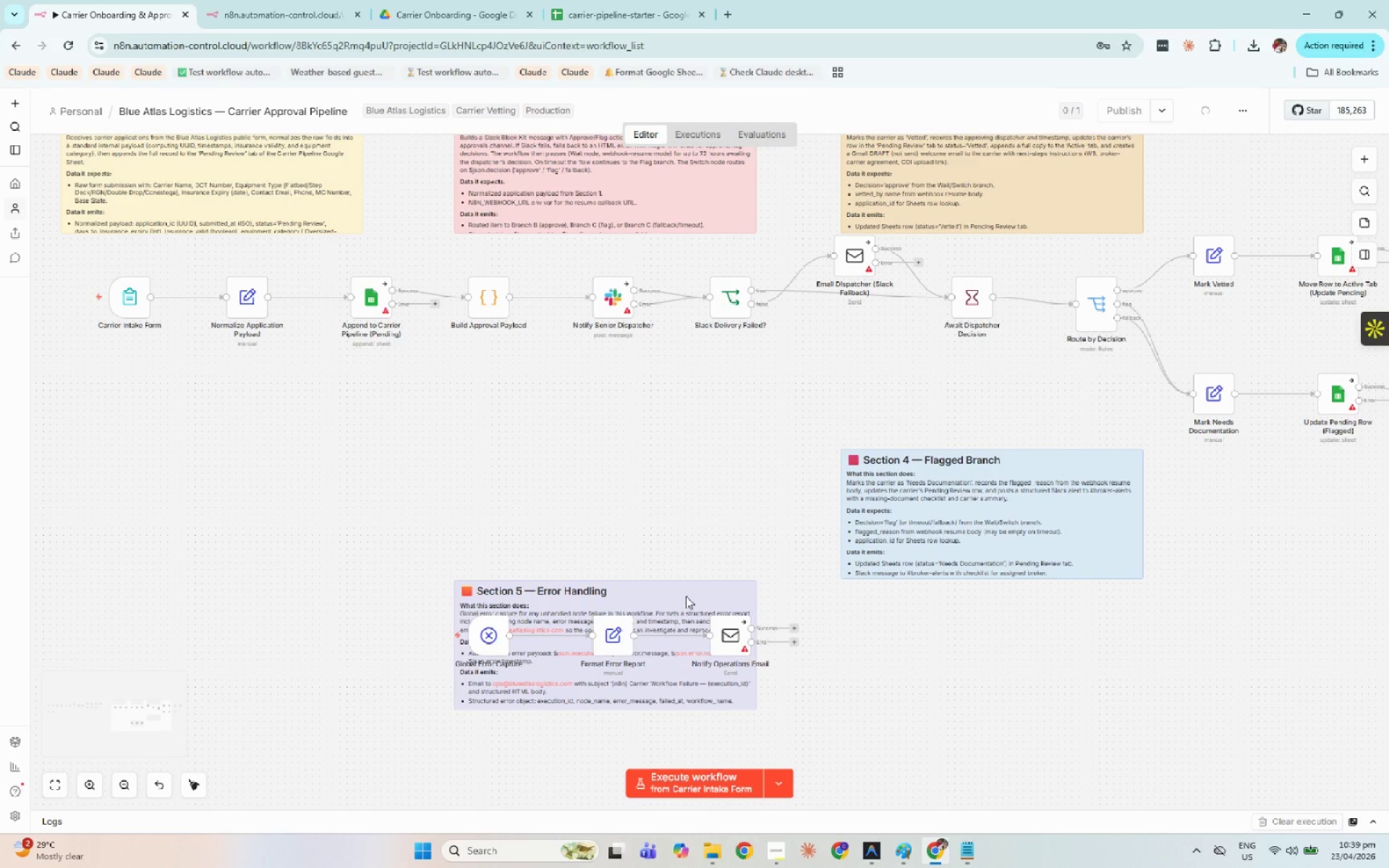 
left_click_drag(start_coordinate=[776, 595], to_coordinate=[625, 449])
 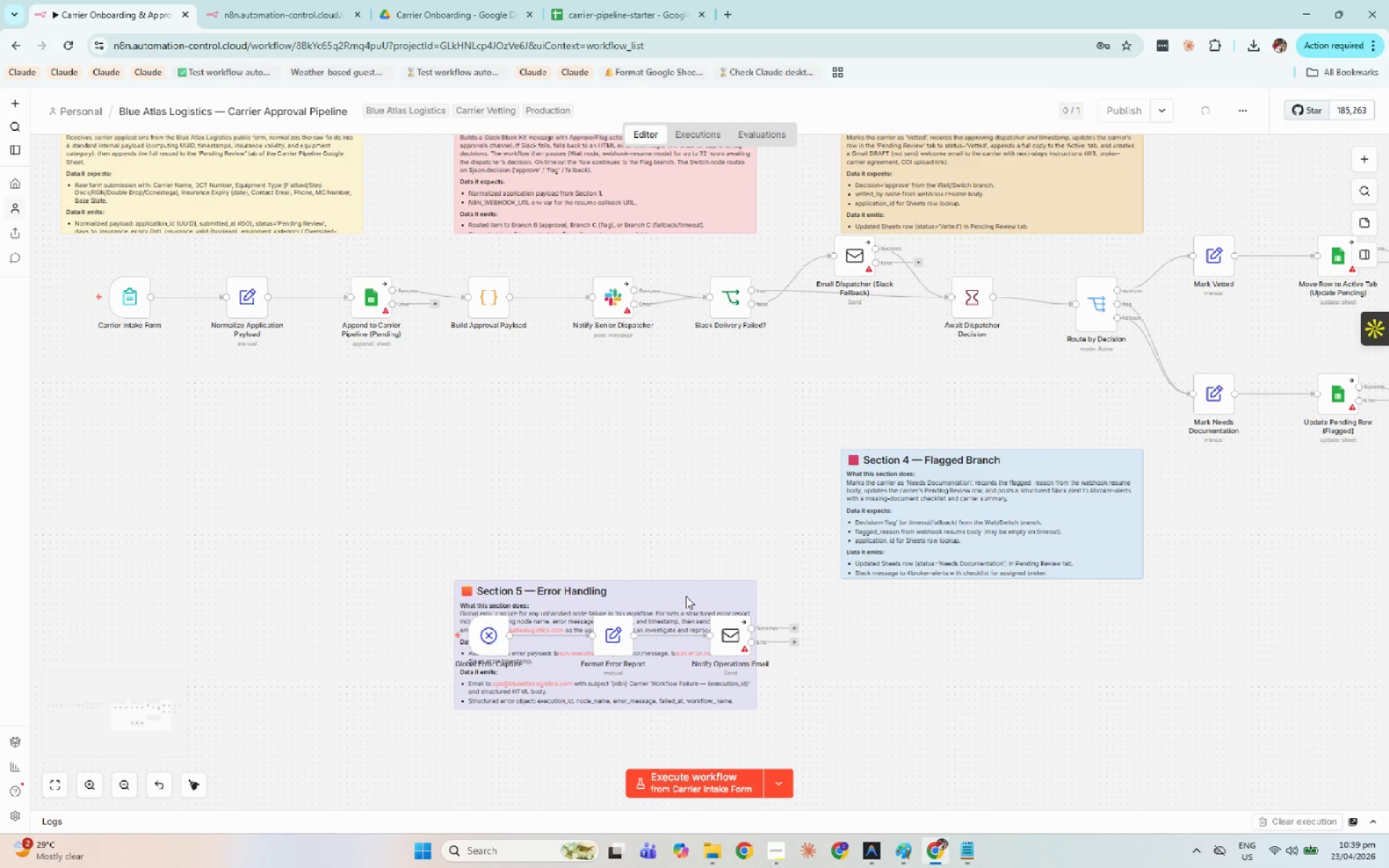 
left_click_drag(start_coordinate=[686, 595], to_coordinate=[391, 511])
 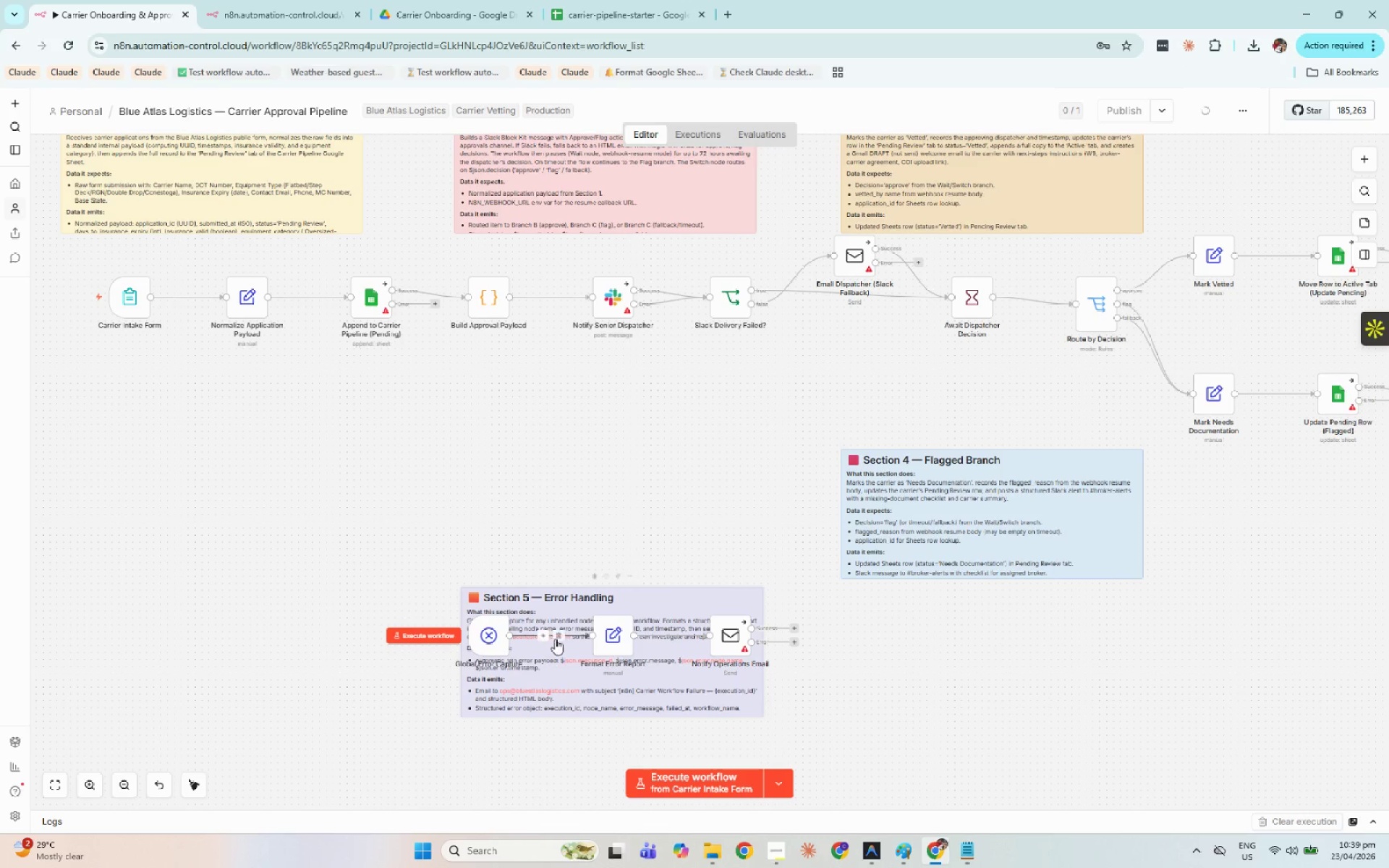 
scroll: coordinate [569, 615], scroll_direction: down, amount: 3.0
 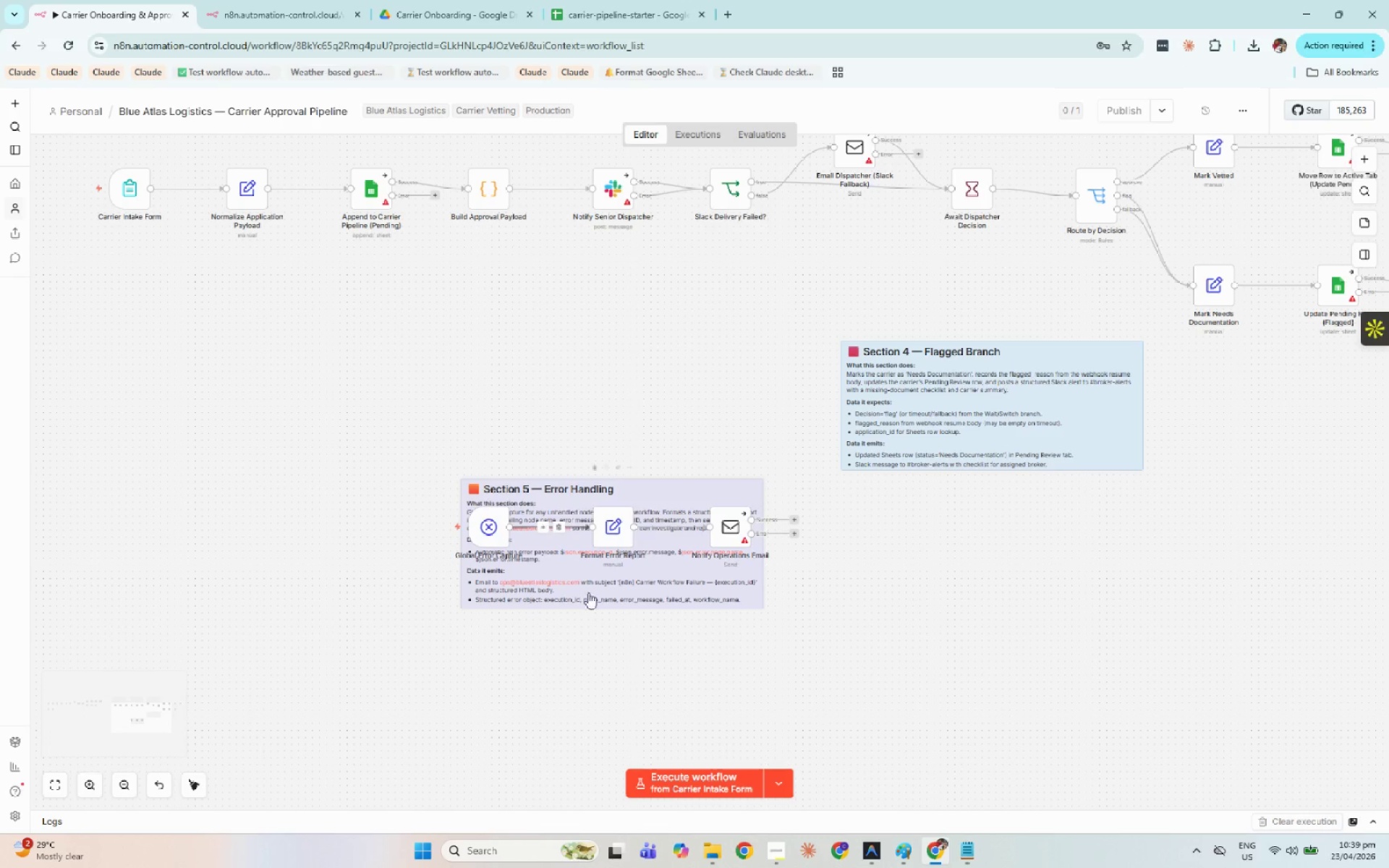 
left_click_drag(start_coordinate=[588, 585], to_coordinate=[271, 665])
 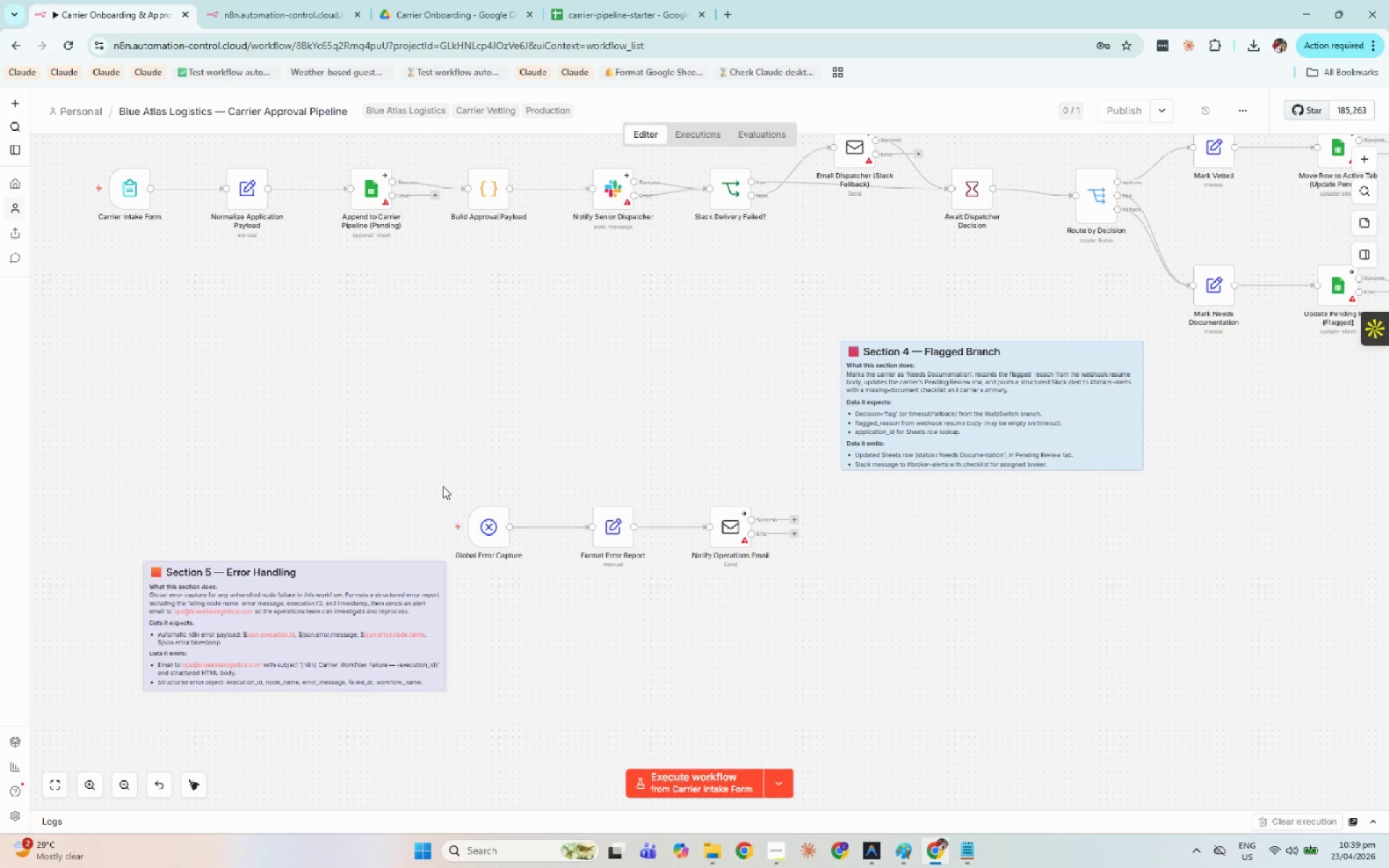 
left_click_drag(start_coordinate=[436, 446], to_coordinate=[769, 565])
 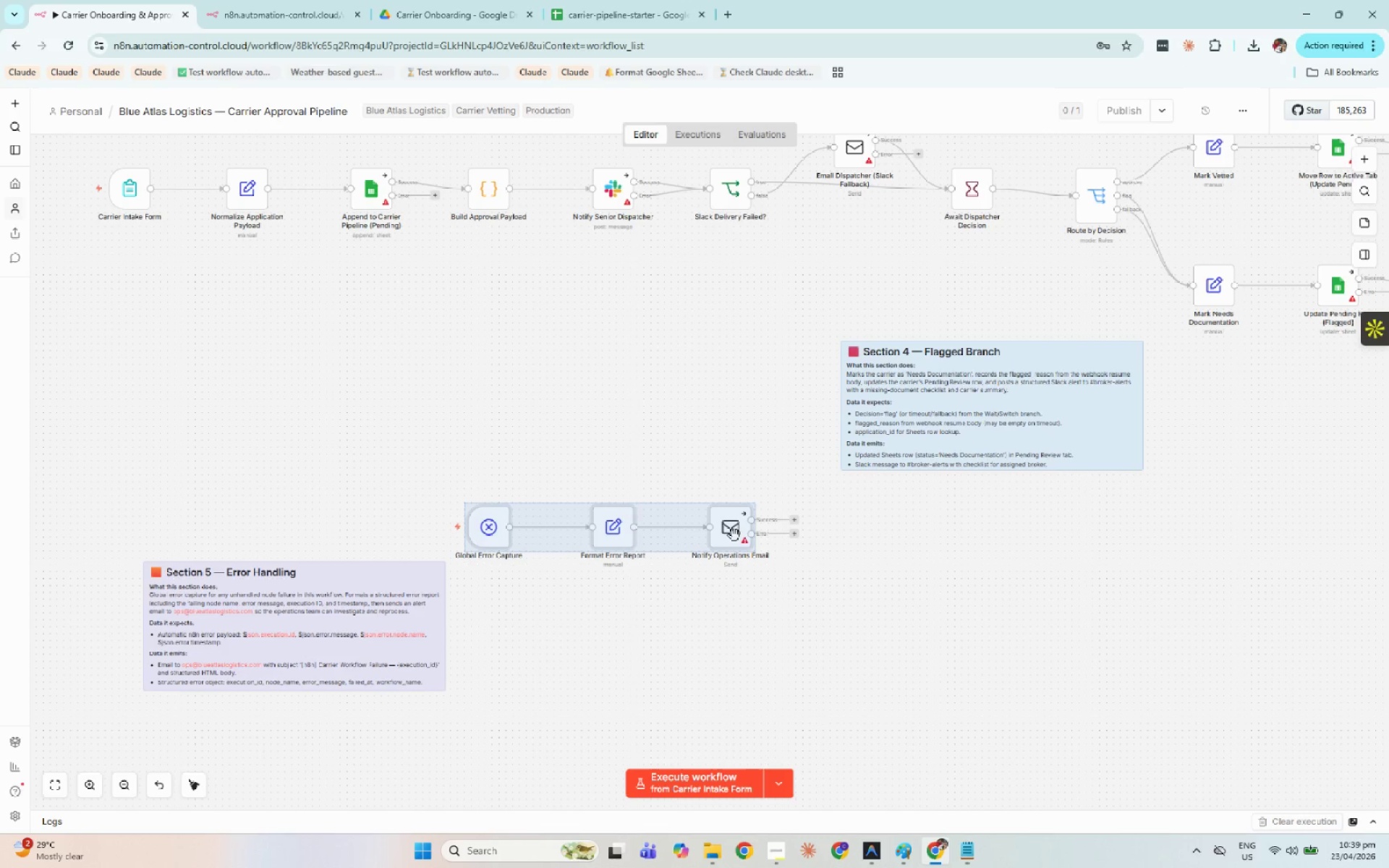 
left_click_drag(start_coordinate=[730, 532], to_coordinate=[363, 367])
 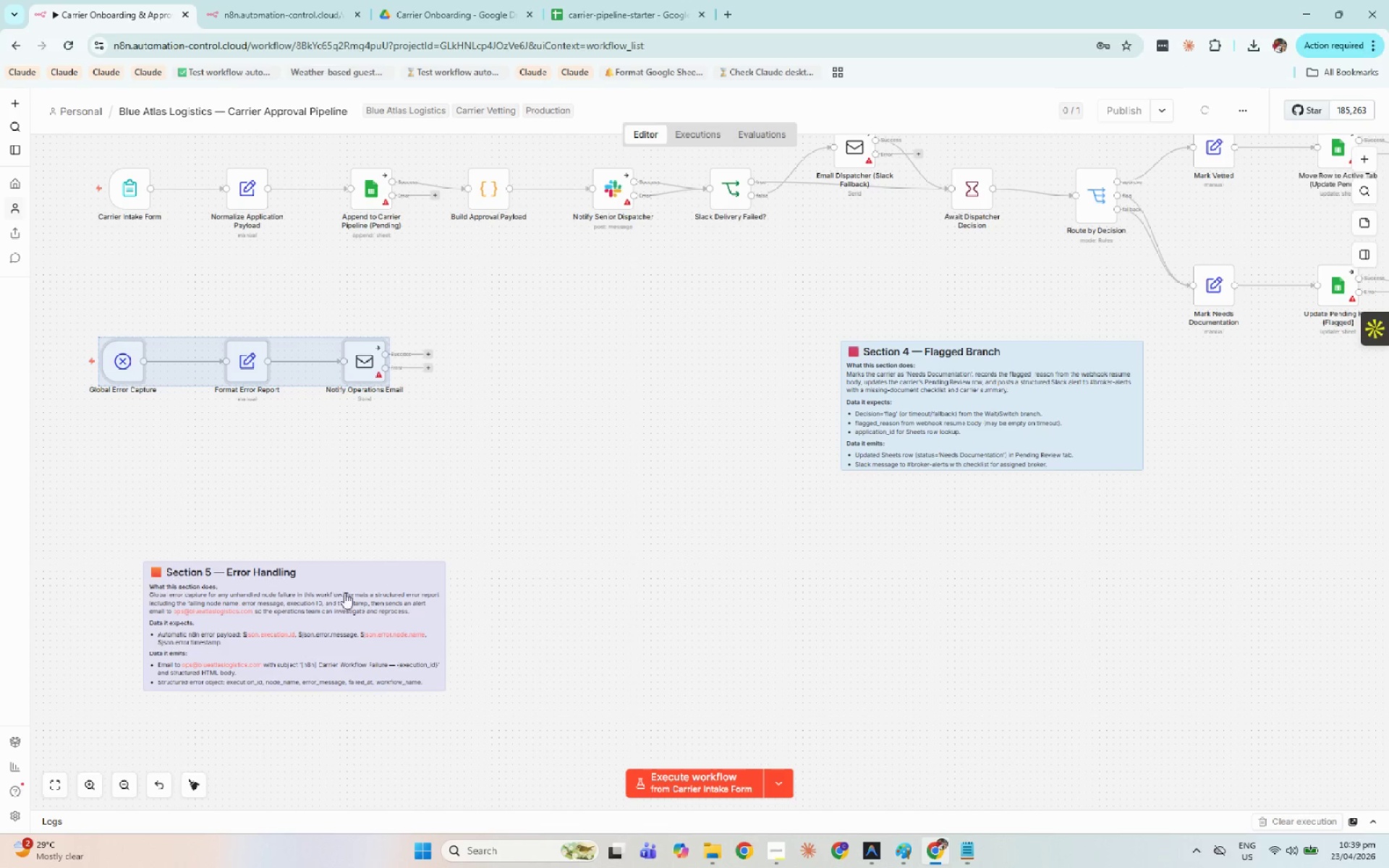 
left_click_drag(start_coordinate=[331, 608], to_coordinate=[263, 509])
 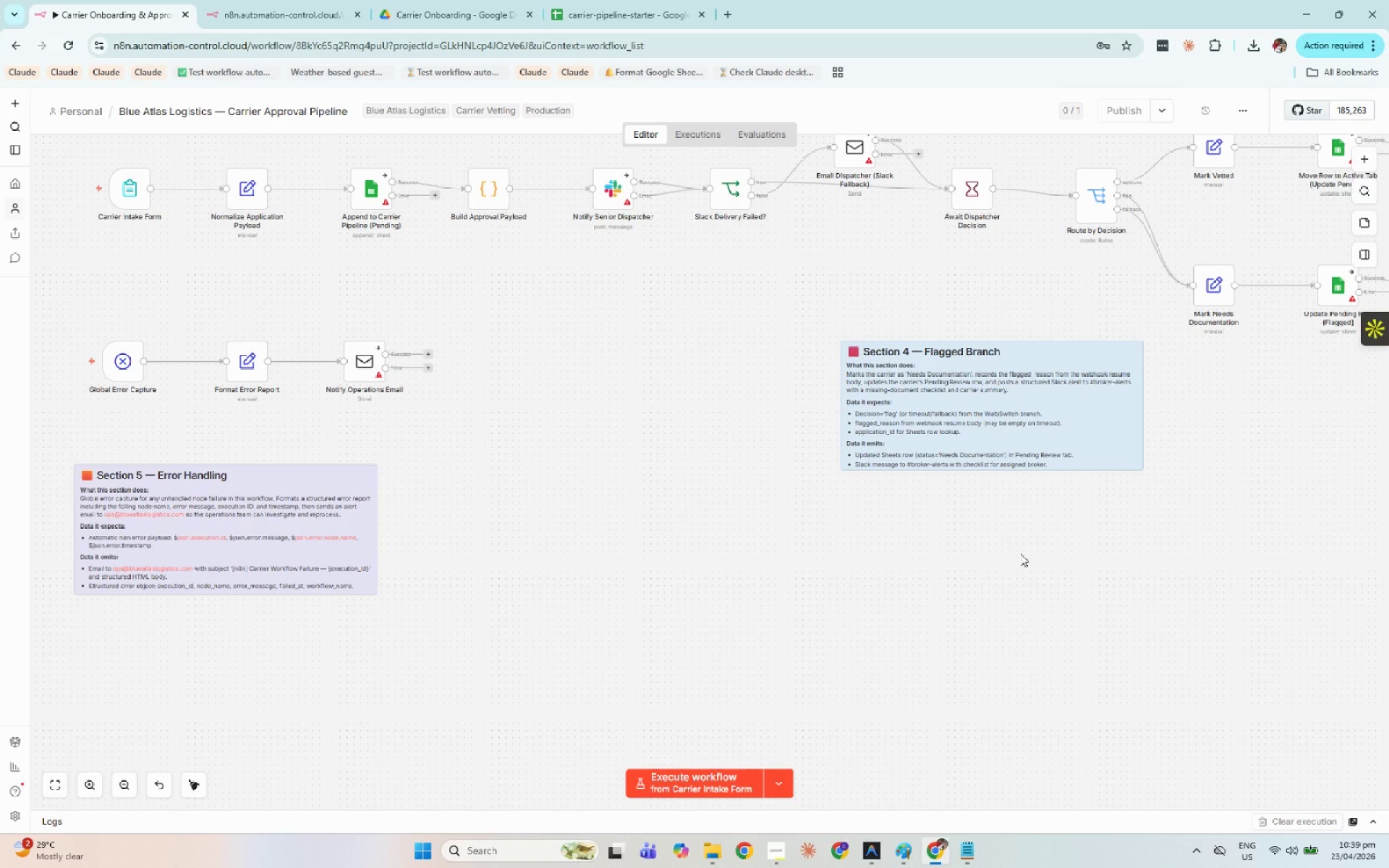 
hold_key(key=Space, duration=1.15)
 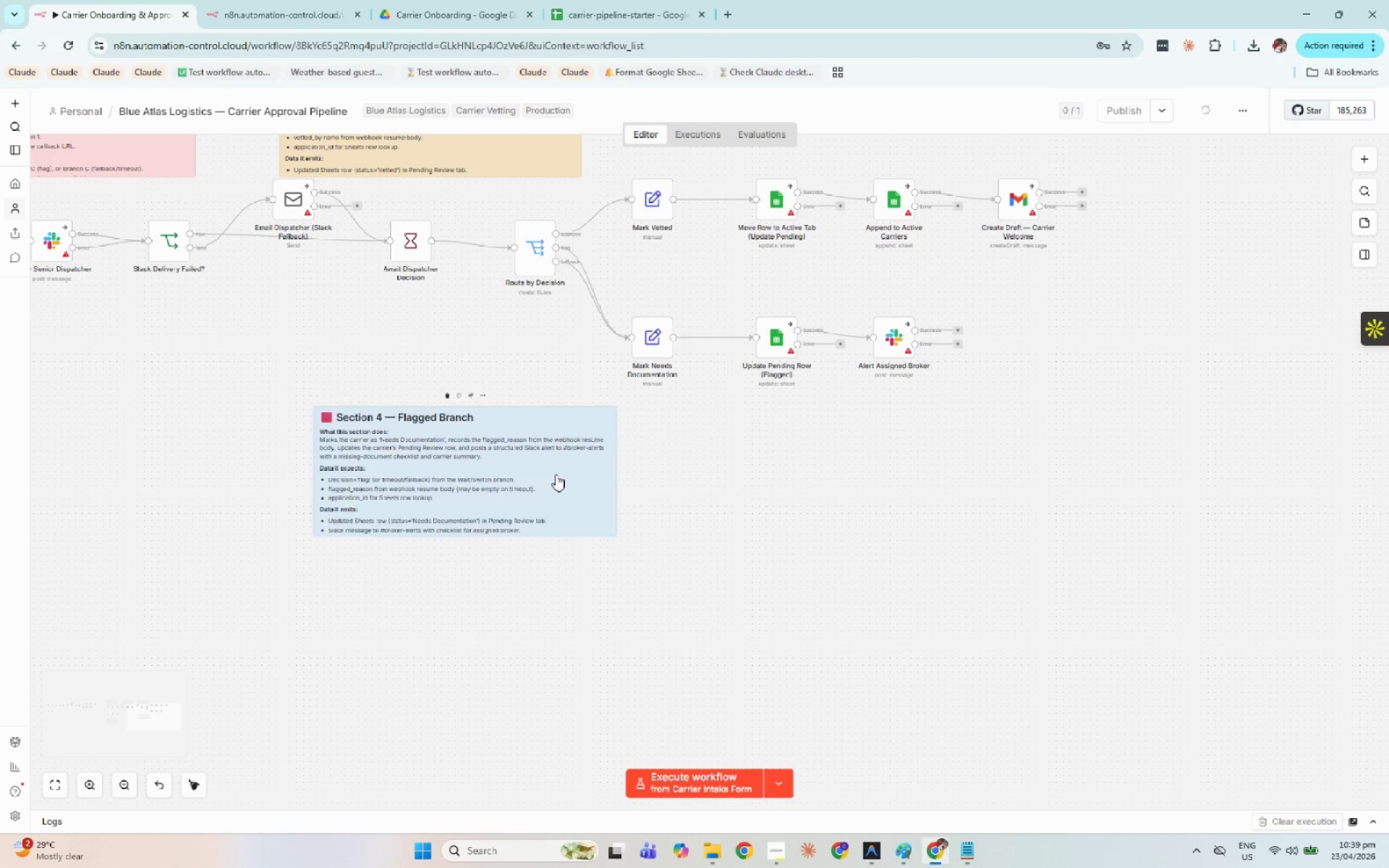 
left_click_drag(start_coordinate=[1152, 552], to_coordinate=[590, 604])
 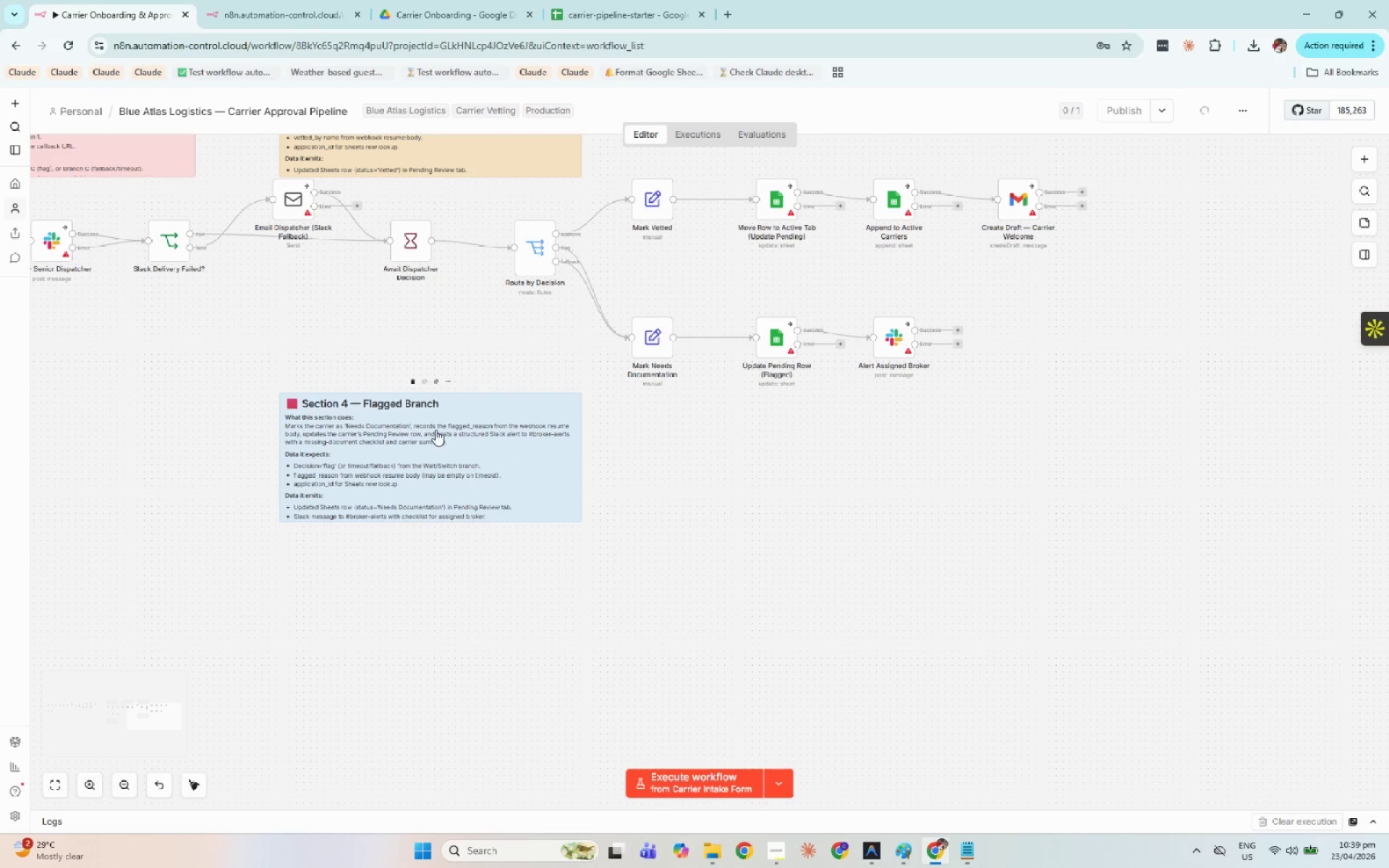 
left_click_drag(start_coordinate=[436, 430], to_coordinate=[675, 489])
 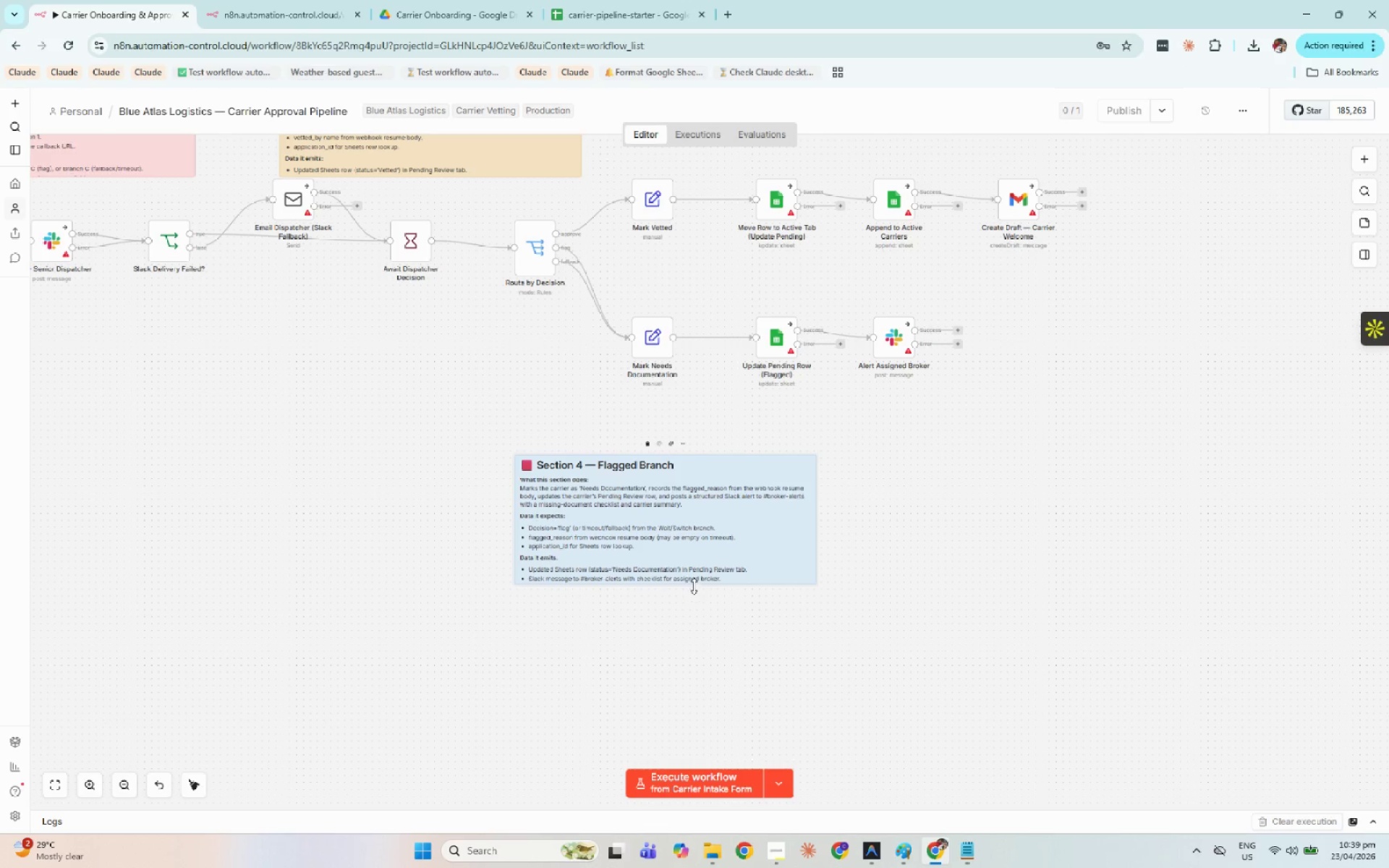 
left_click_drag(start_coordinate=[695, 584], to_coordinate=[710, 629])
 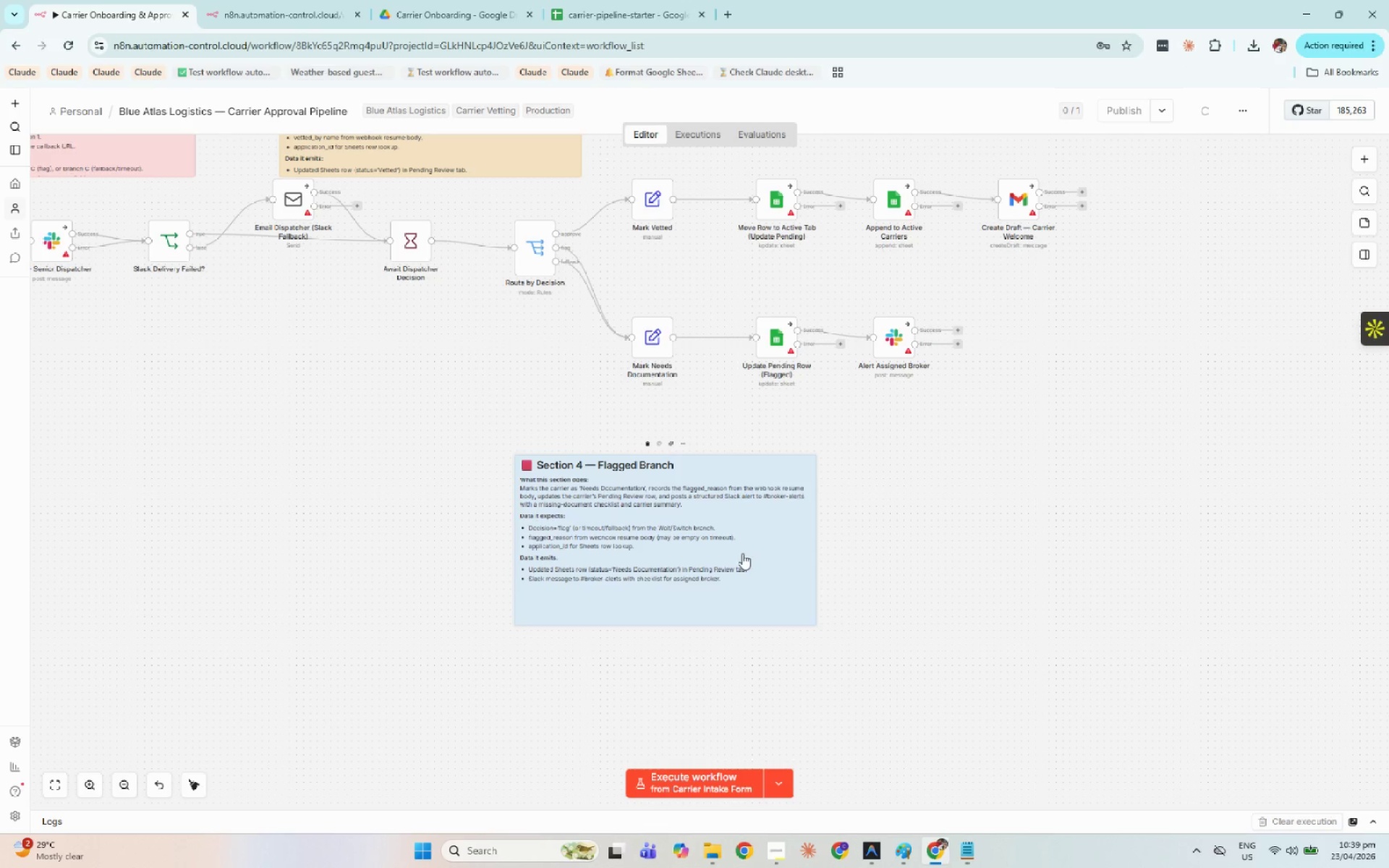 
left_click_drag(start_coordinate=[726, 496], to_coordinate=[880, 508])
 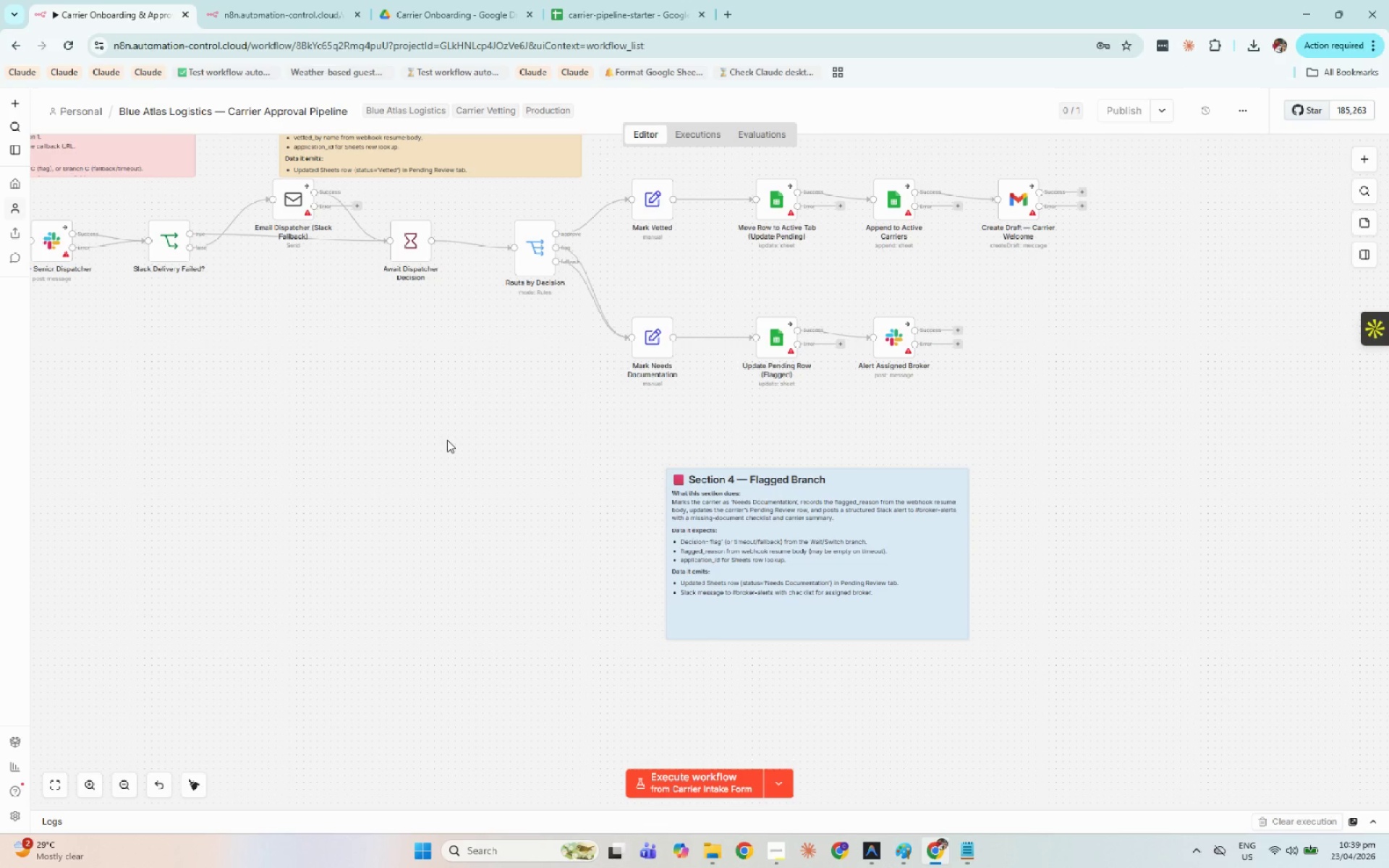 
hold_key(key=Space, duration=1.02)
 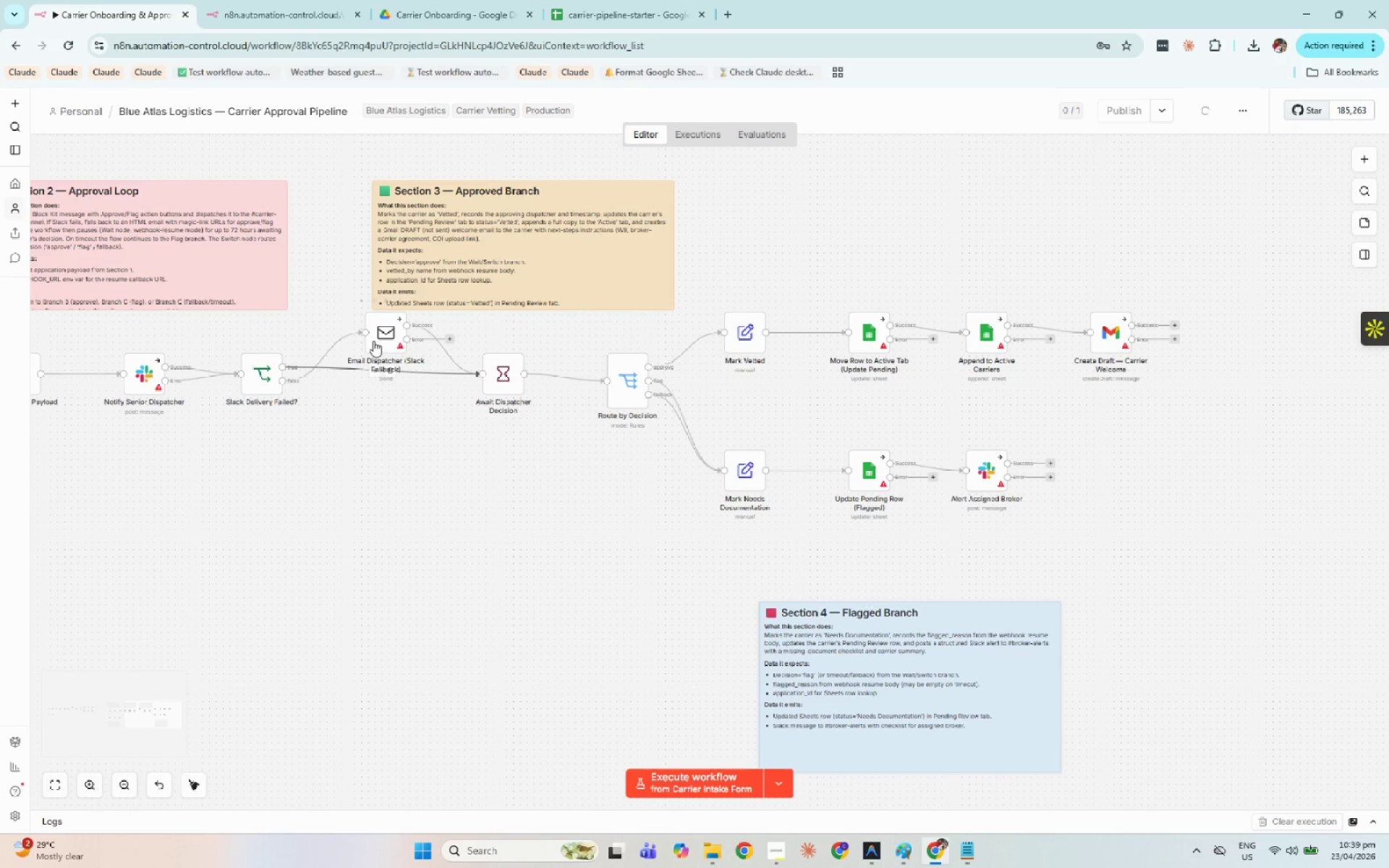 
left_click_drag(start_coordinate=[460, 454], to_coordinate=[553, 587])
 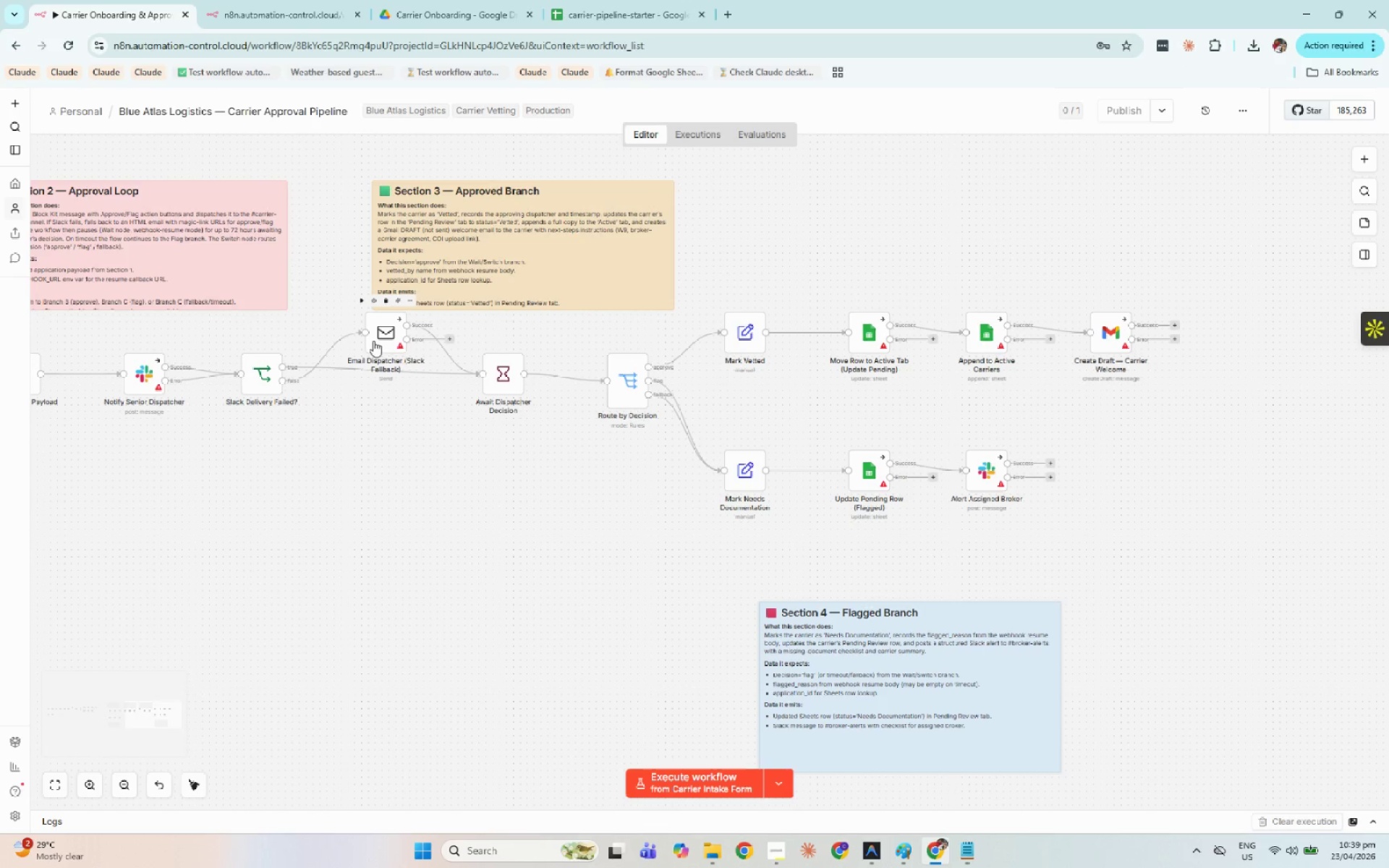 
left_click([373, 341])
 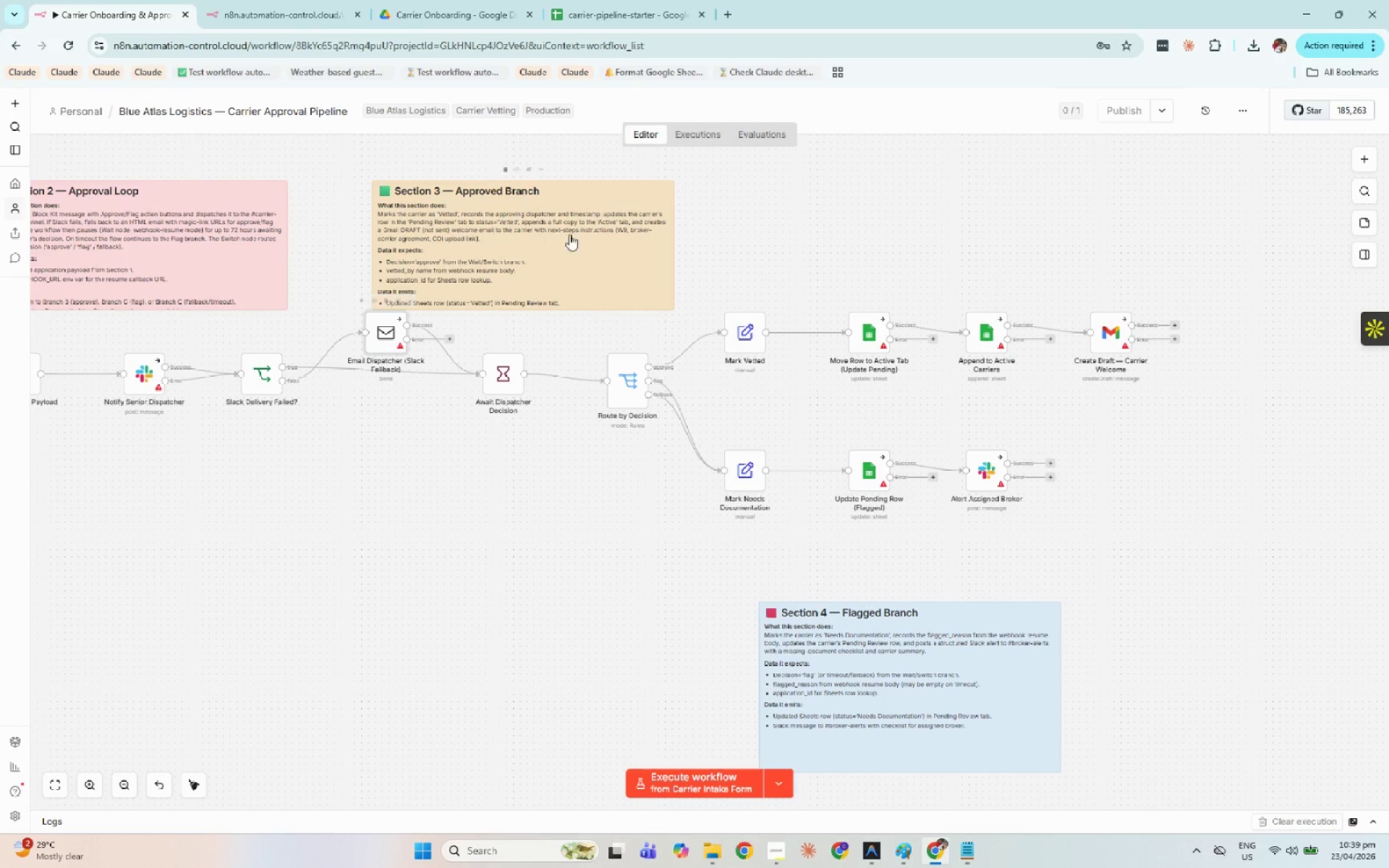 
left_click_drag(start_coordinate=[569, 234], to_coordinate=[630, 170])
 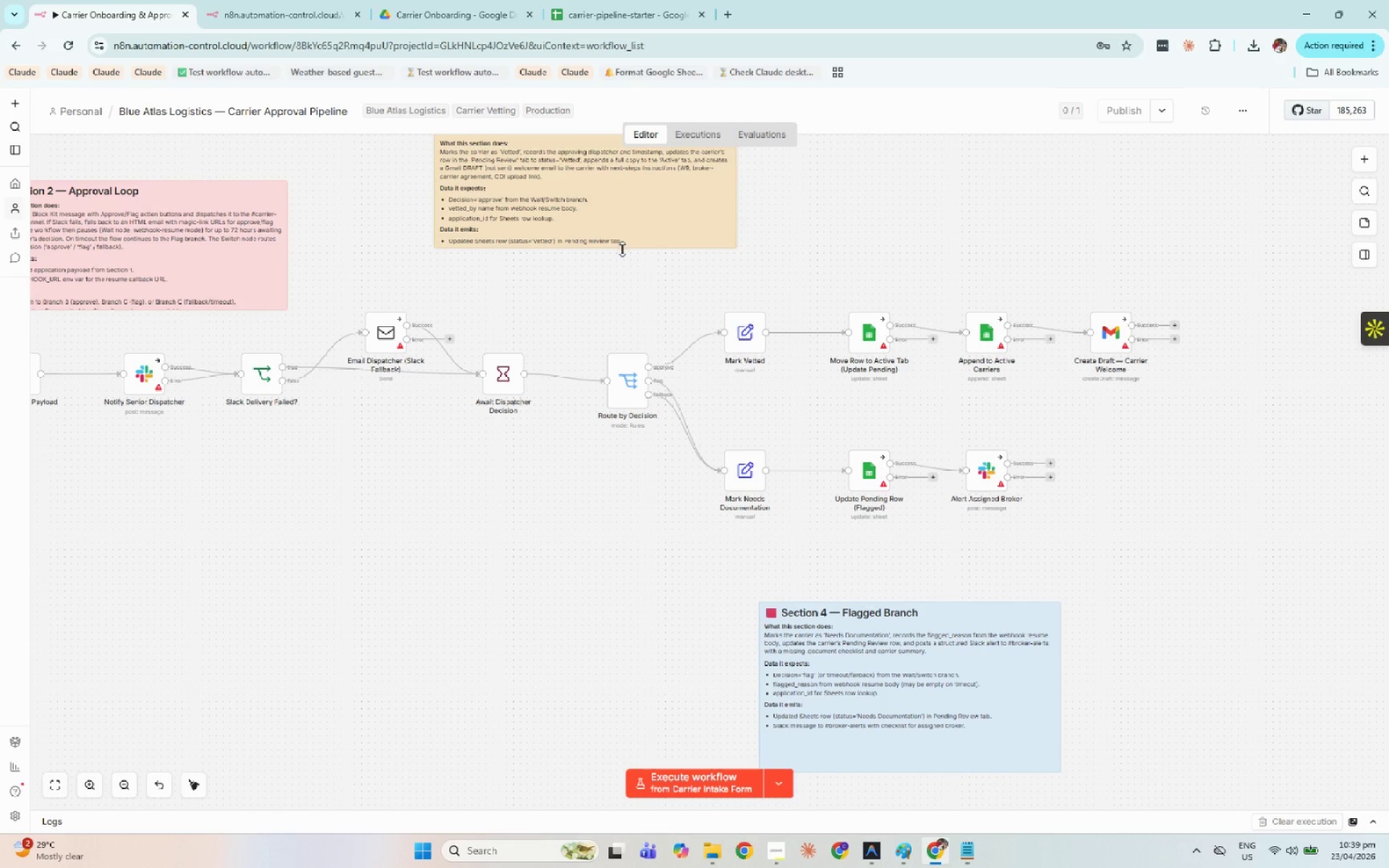 
left_click_drag(start_coordinate=[622, 249], to_coordinate=[625, 276])
 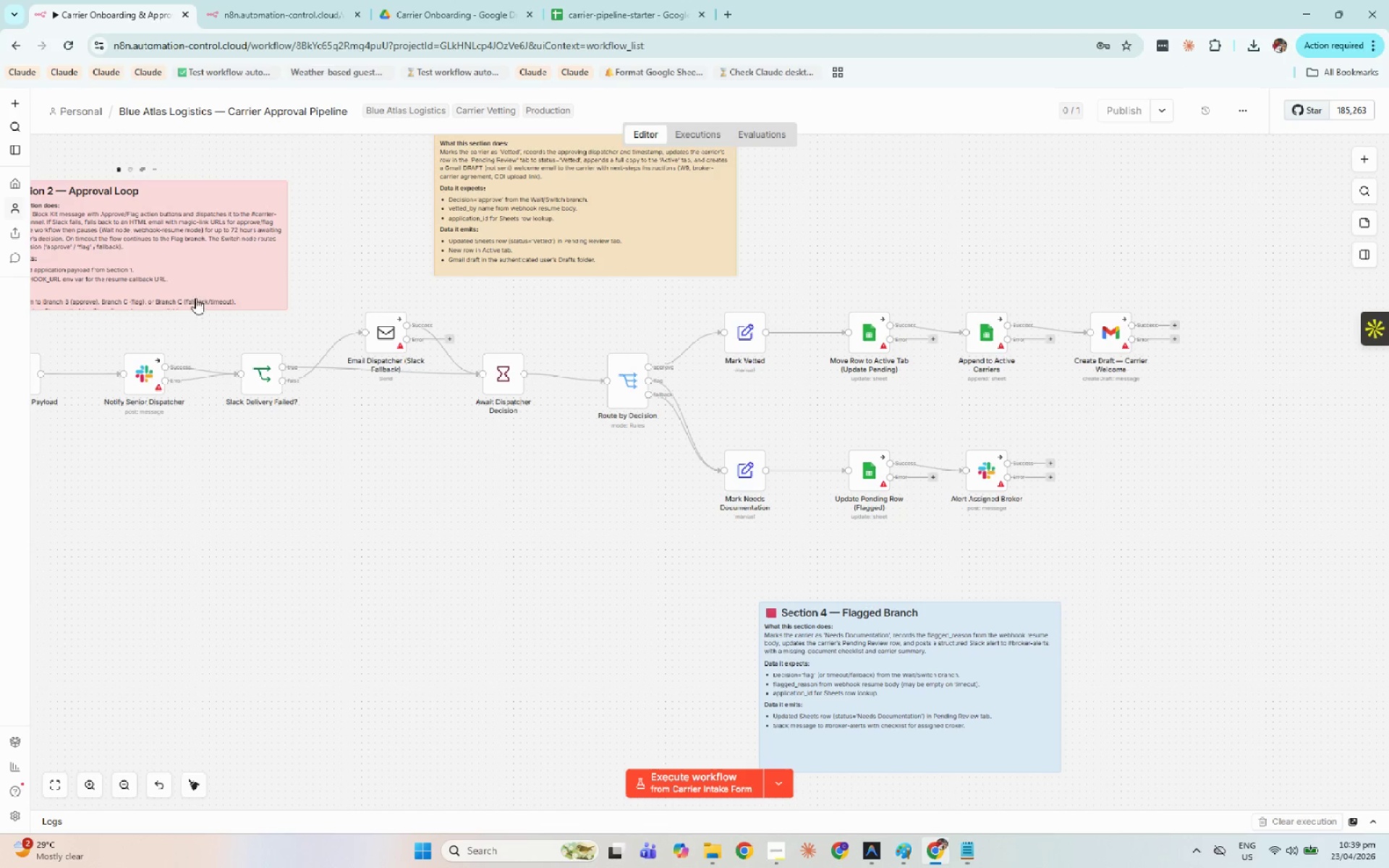 
left_click_drag(start_coordinate=[213, 273], to_coordinate=[233, 225])
 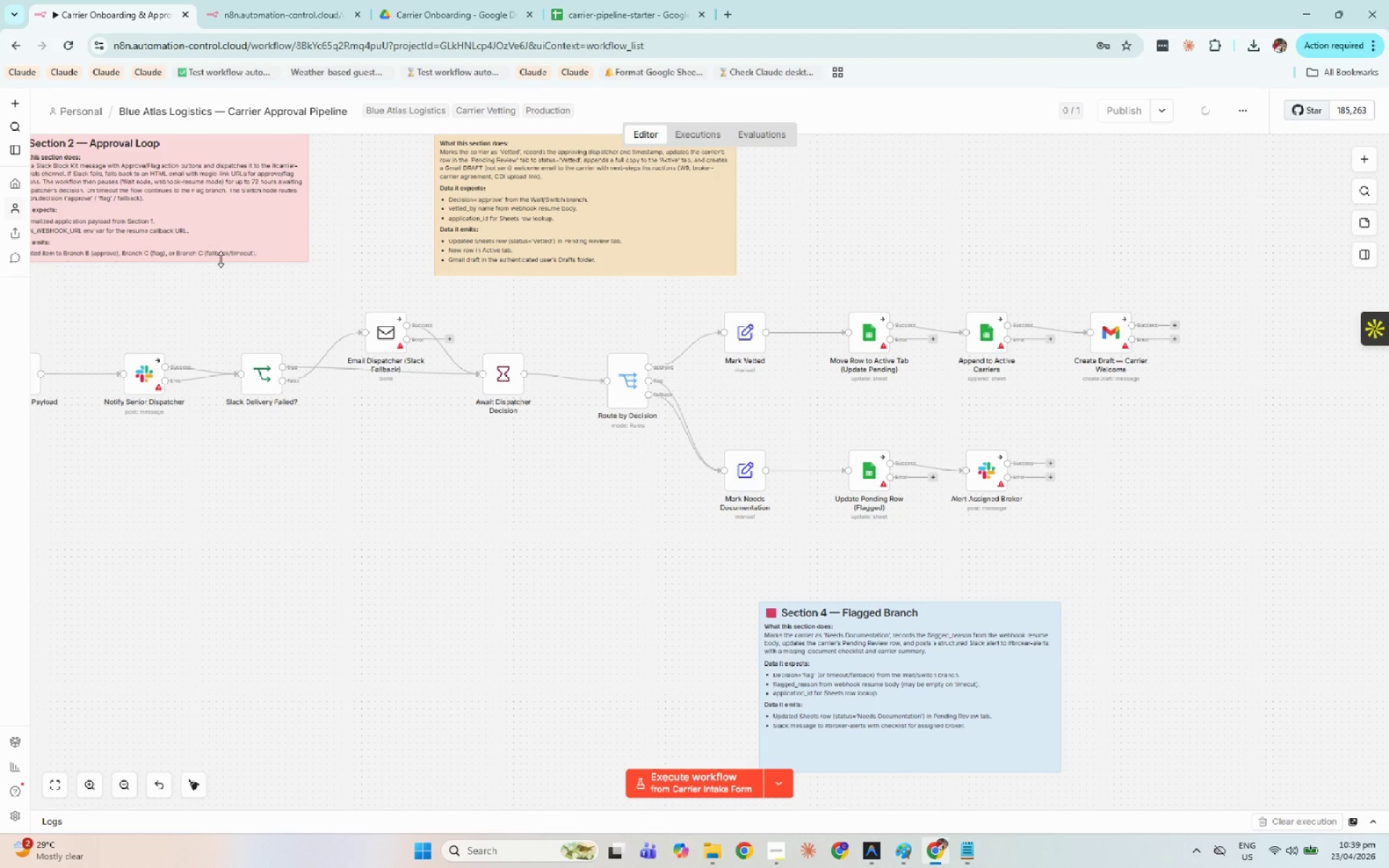 
left_click_drag(start_coordinate=[221, 263], to_coordinate=[216, 297])
 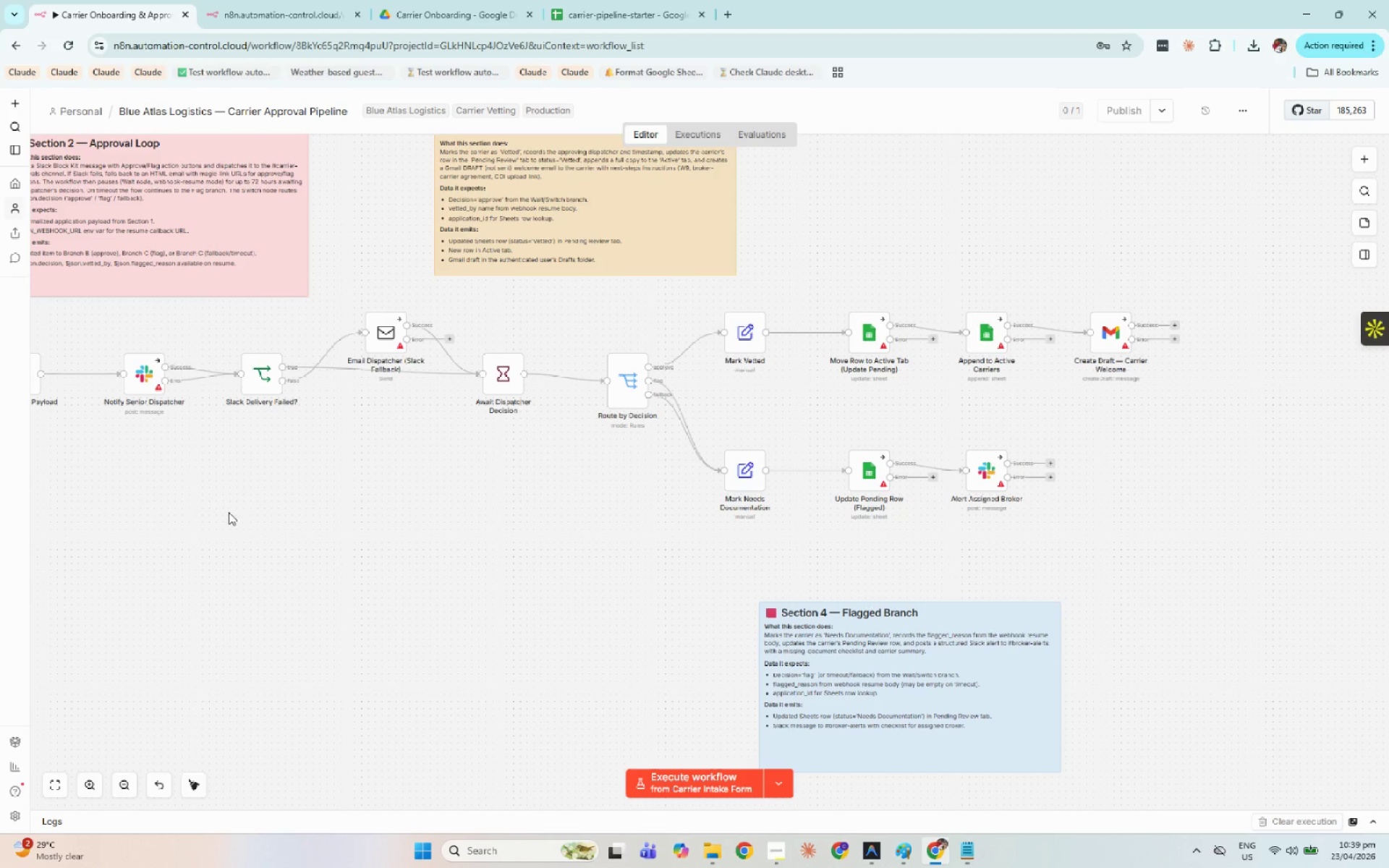 
hold_key(key=Space, duration=1.5)
 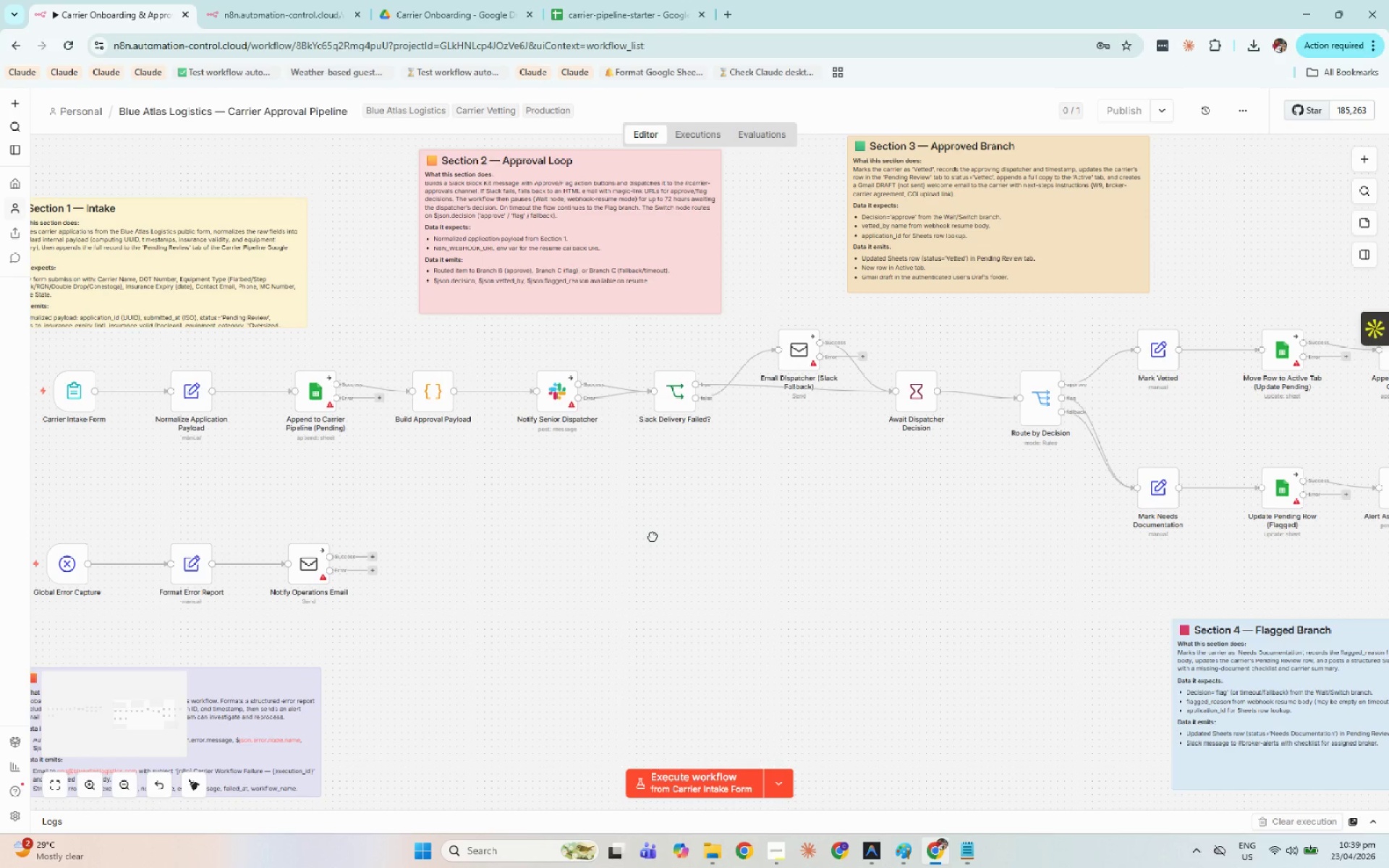 
left_click_drag(start_coordinate=[239, 519], to_coordinate=[797, 522])
 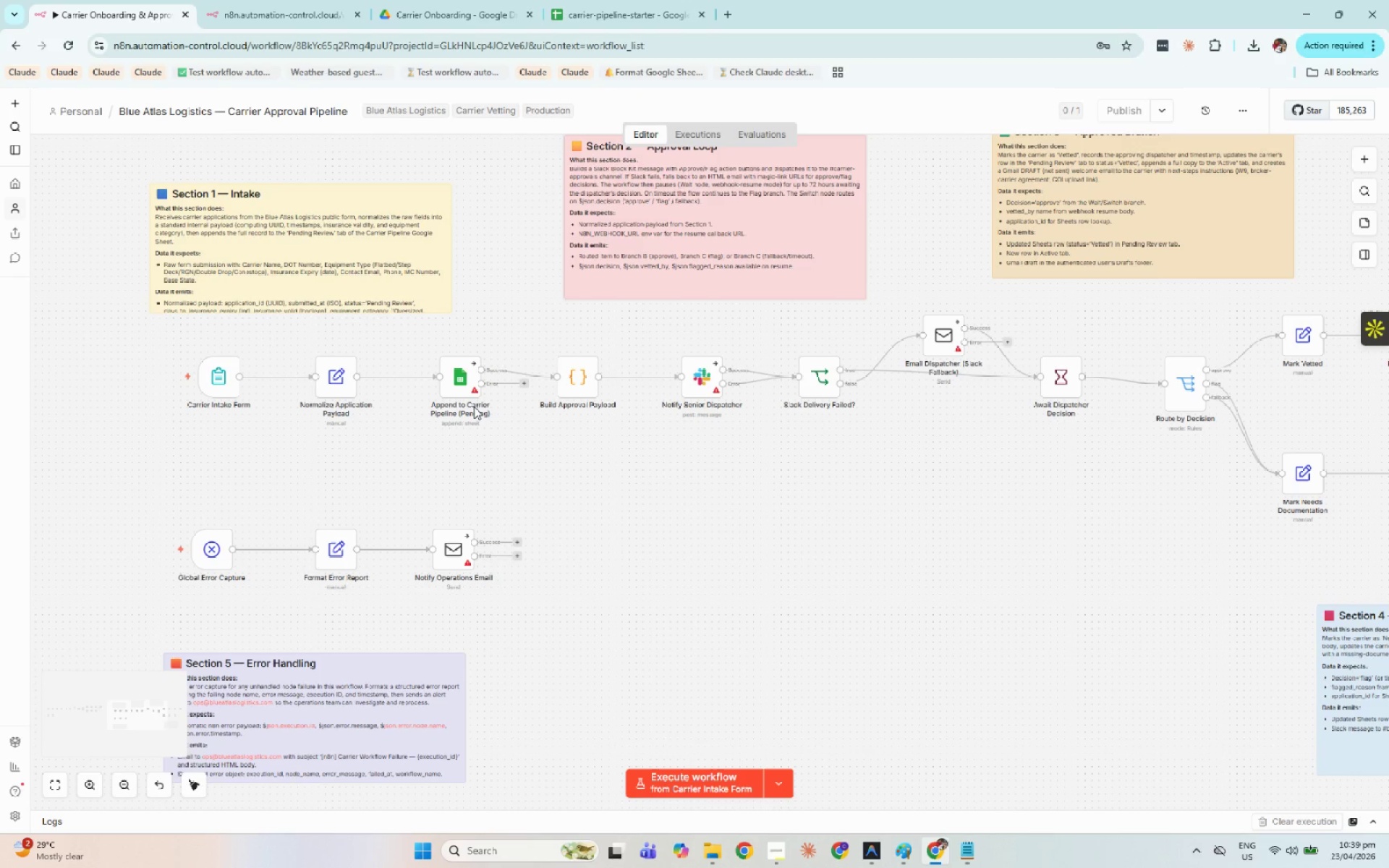 
hold_key(key=Space, duration=1.31)
 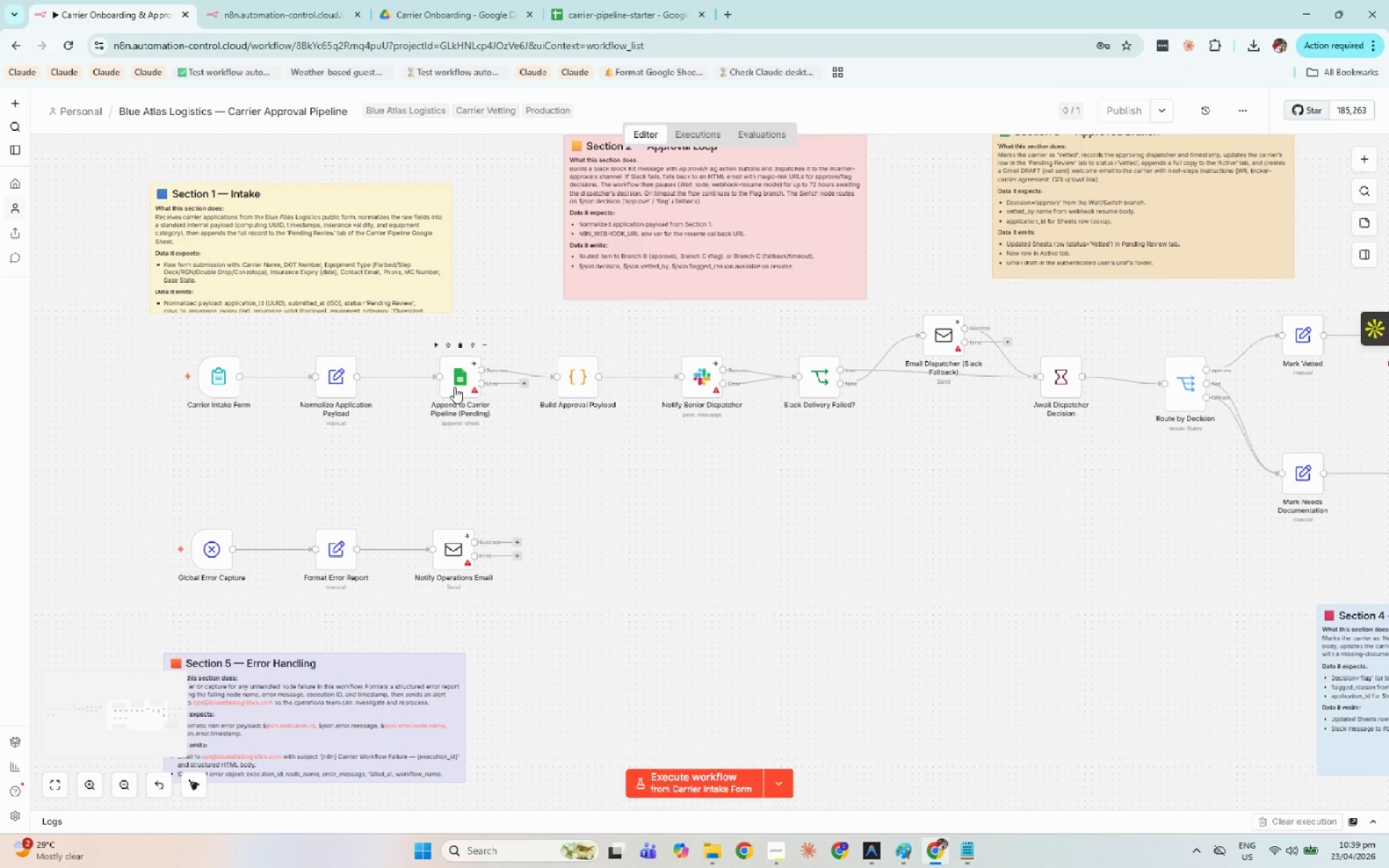 
double_click([454, 387])
 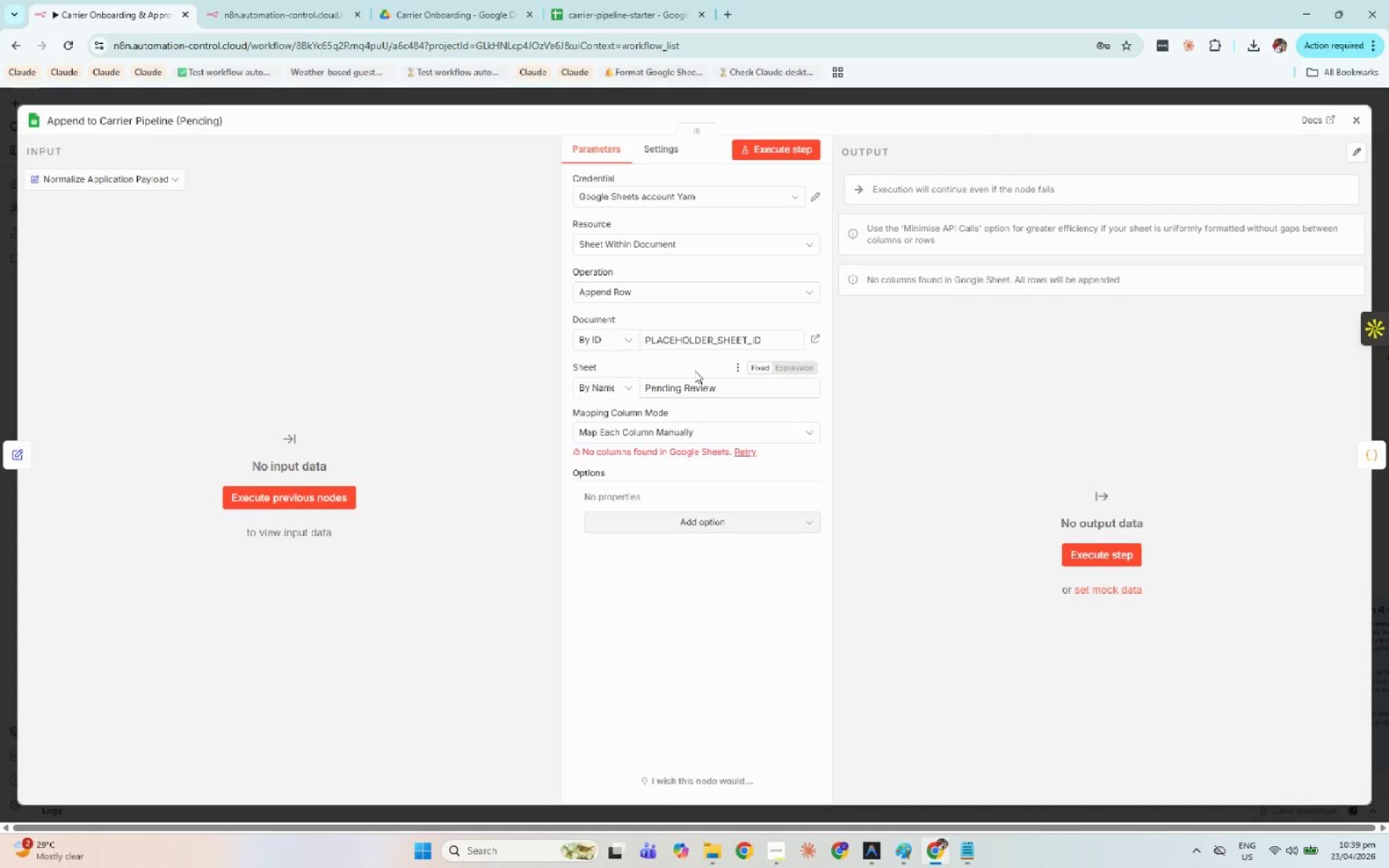 
left_click([634, 14])
 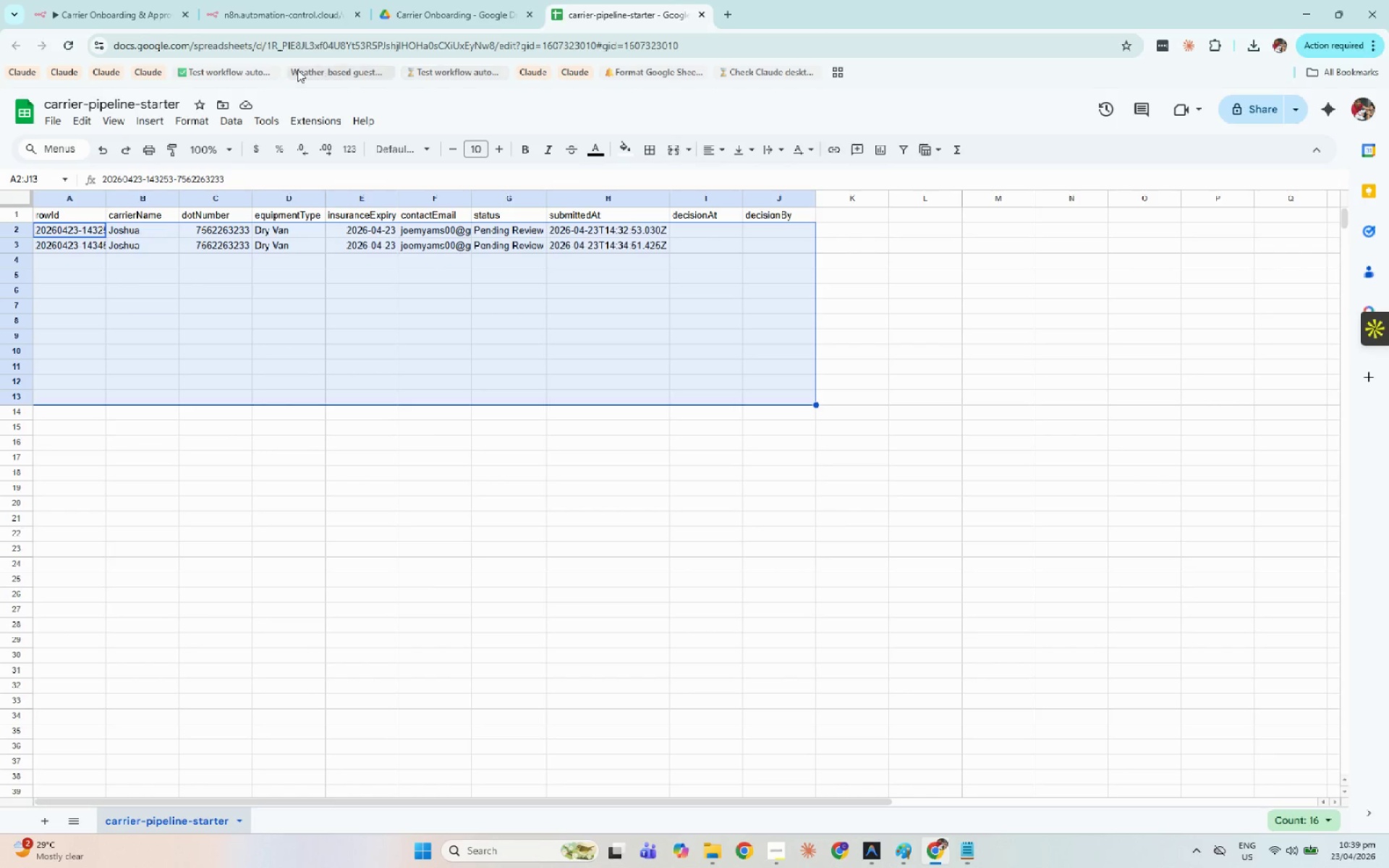 
left_click([363, 49])
 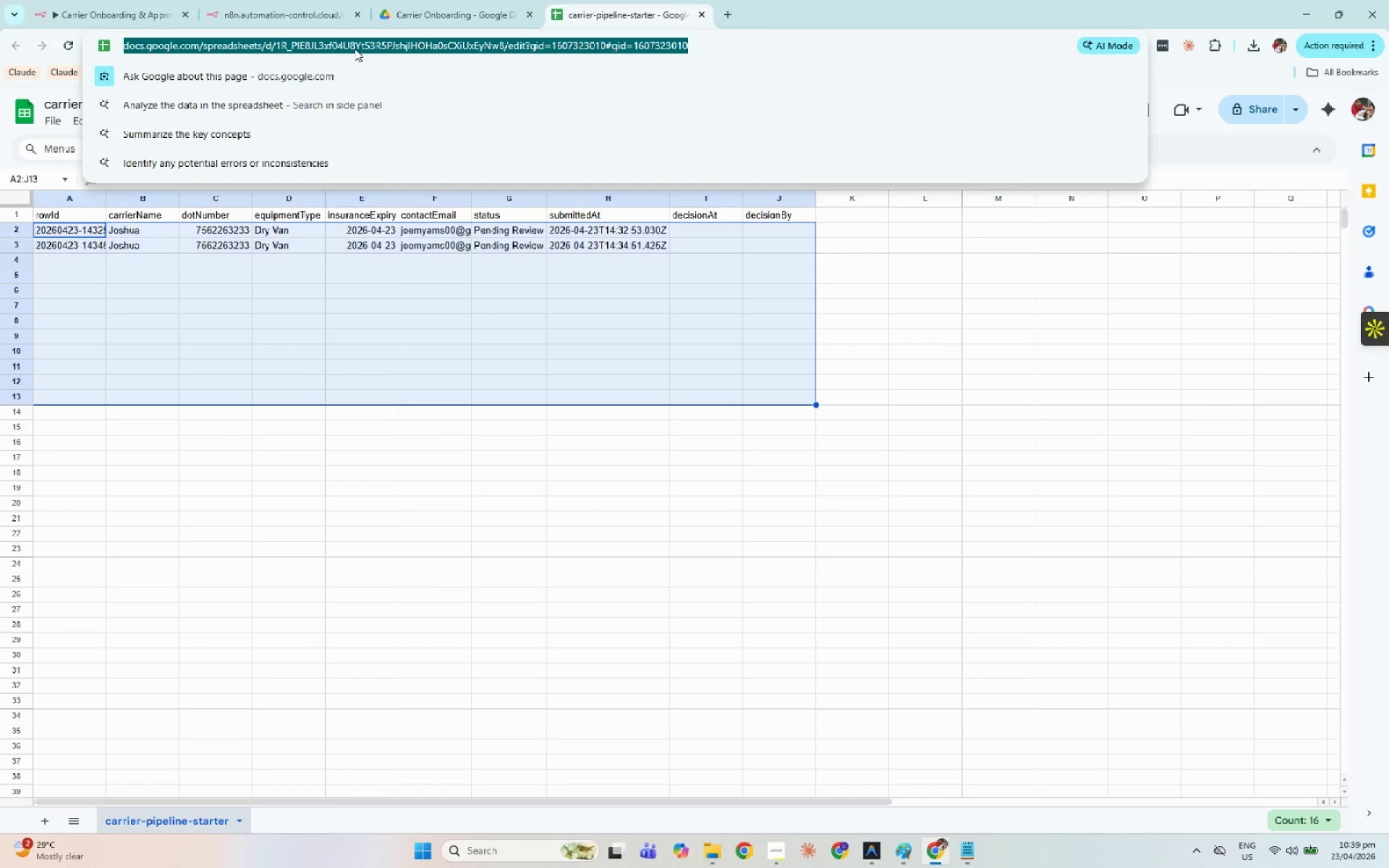 
left_click([352, 45])
 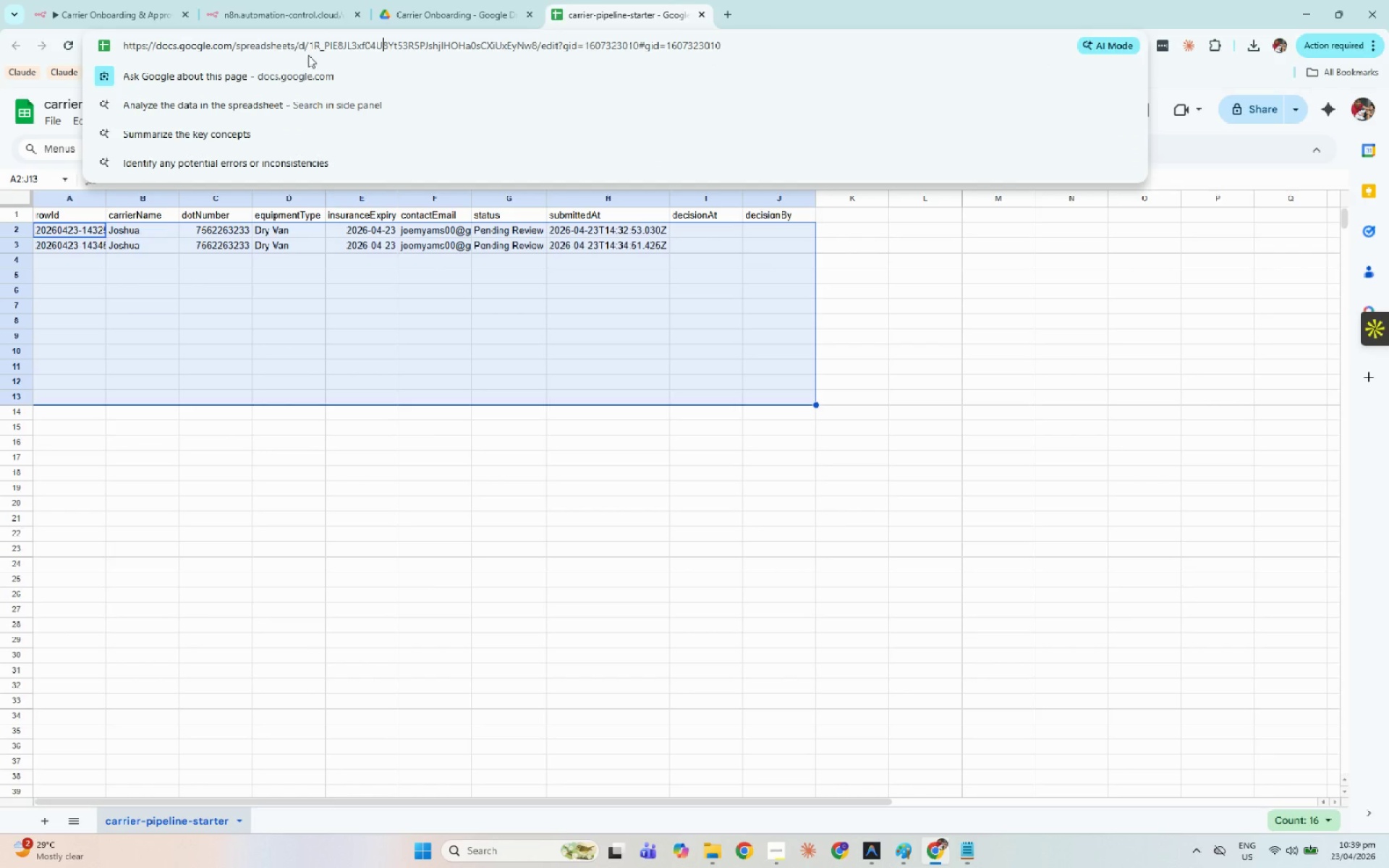 
left_click_drag(start_coordinate=[310, 49], to_coordinate=[538, 51])
 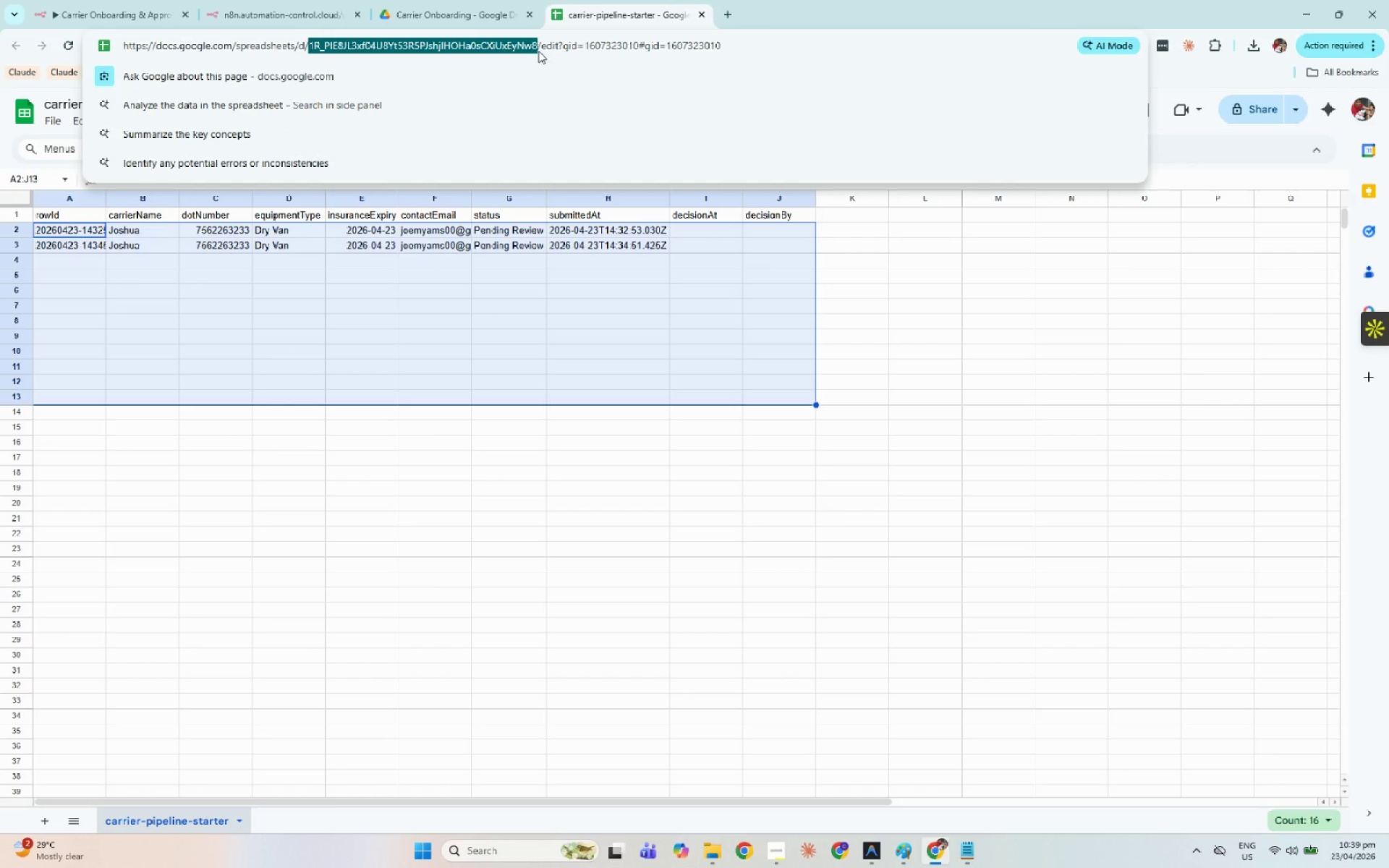 
hold_key(key=ControlLeft, duration=0.62)
 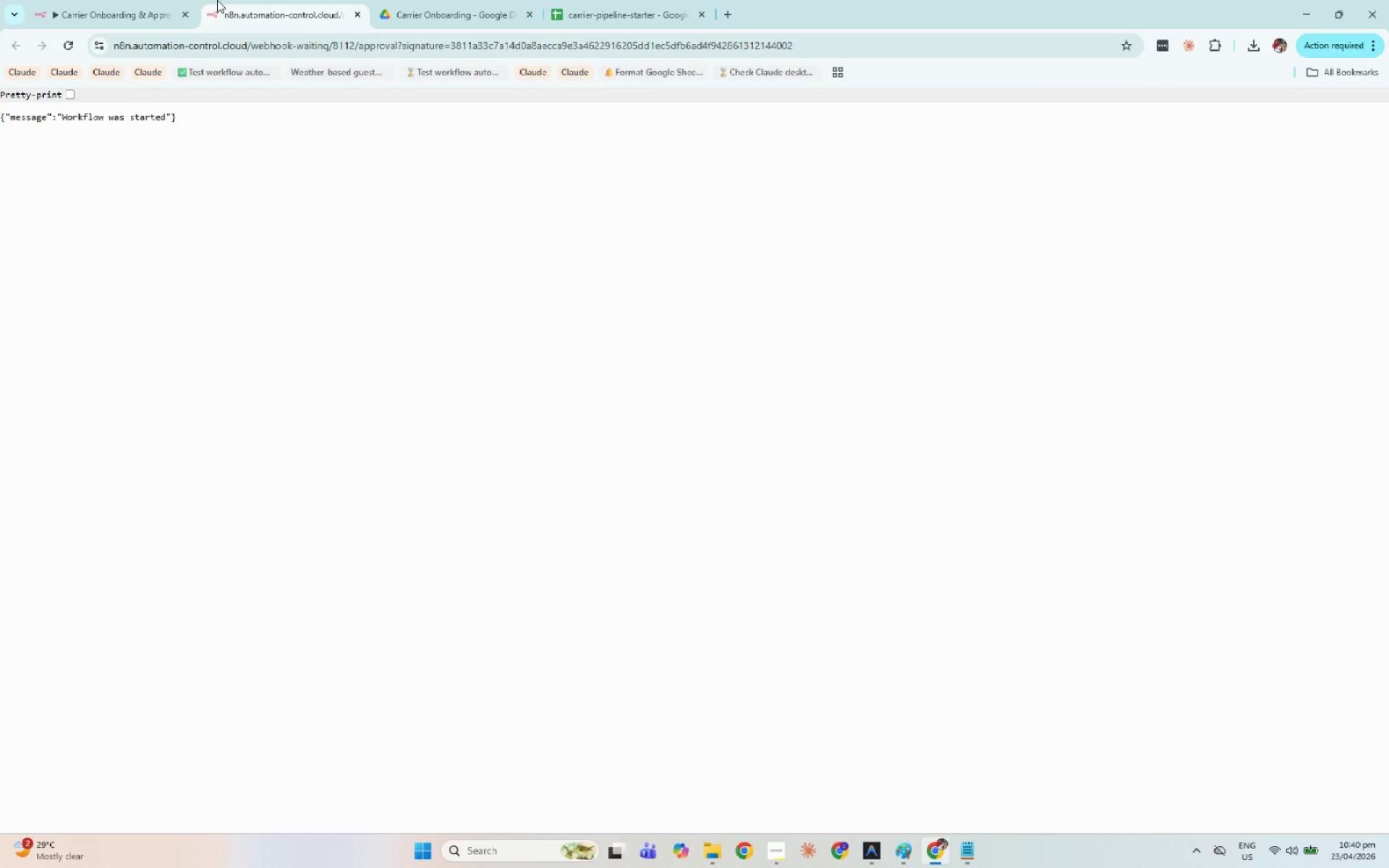 
type(cc)
 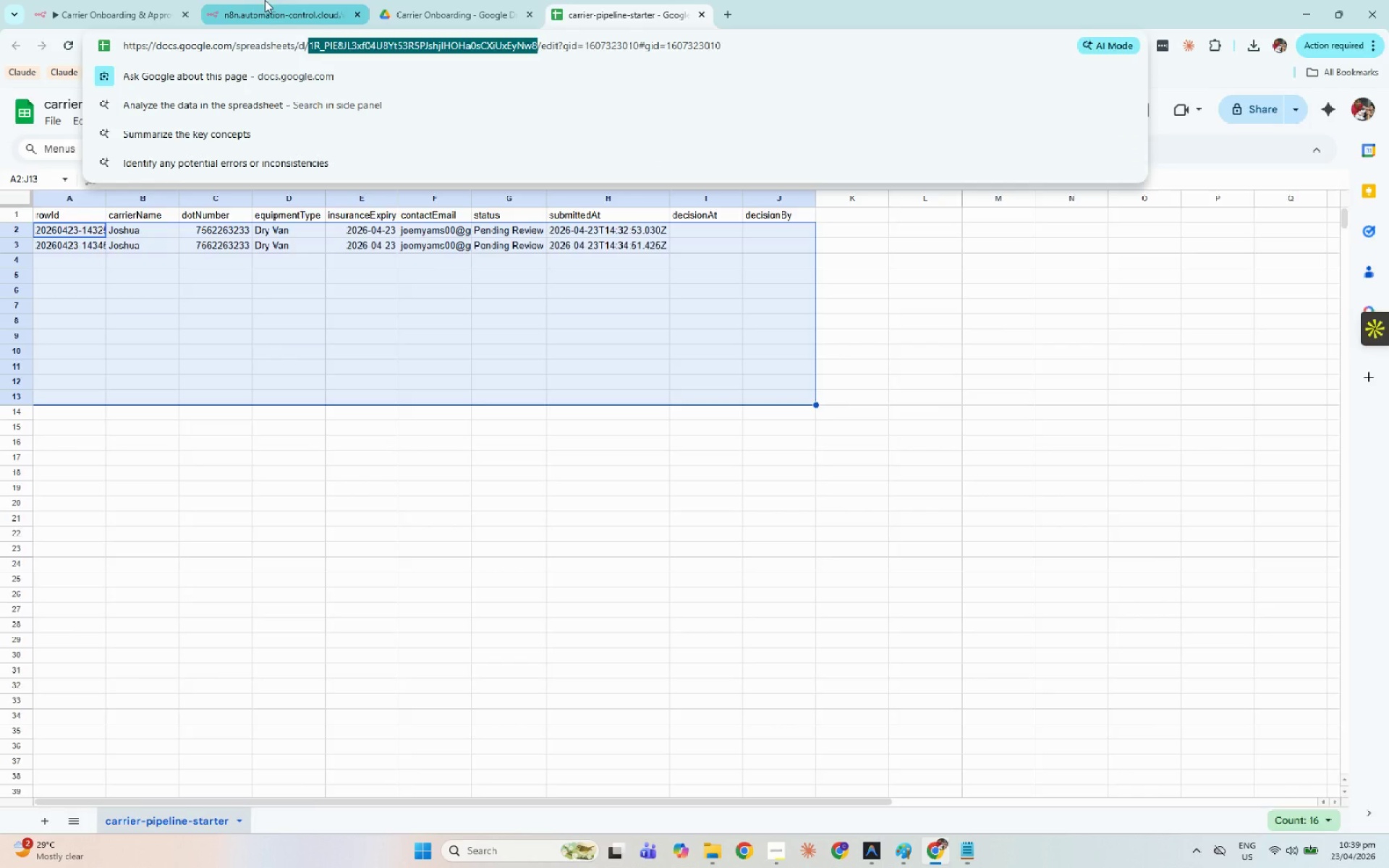 
left_click([265, 0])
 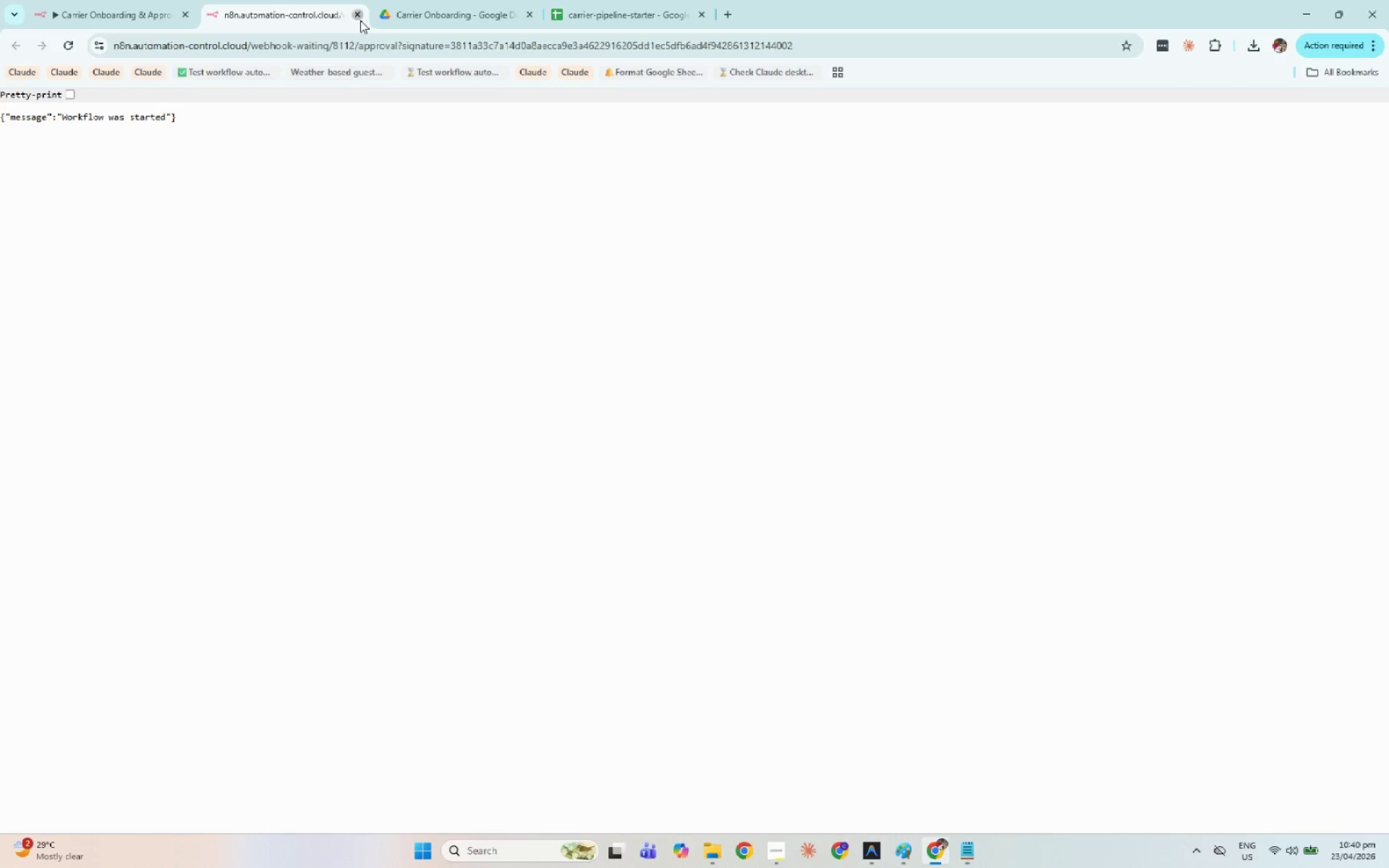 
left_click([76, 1])
 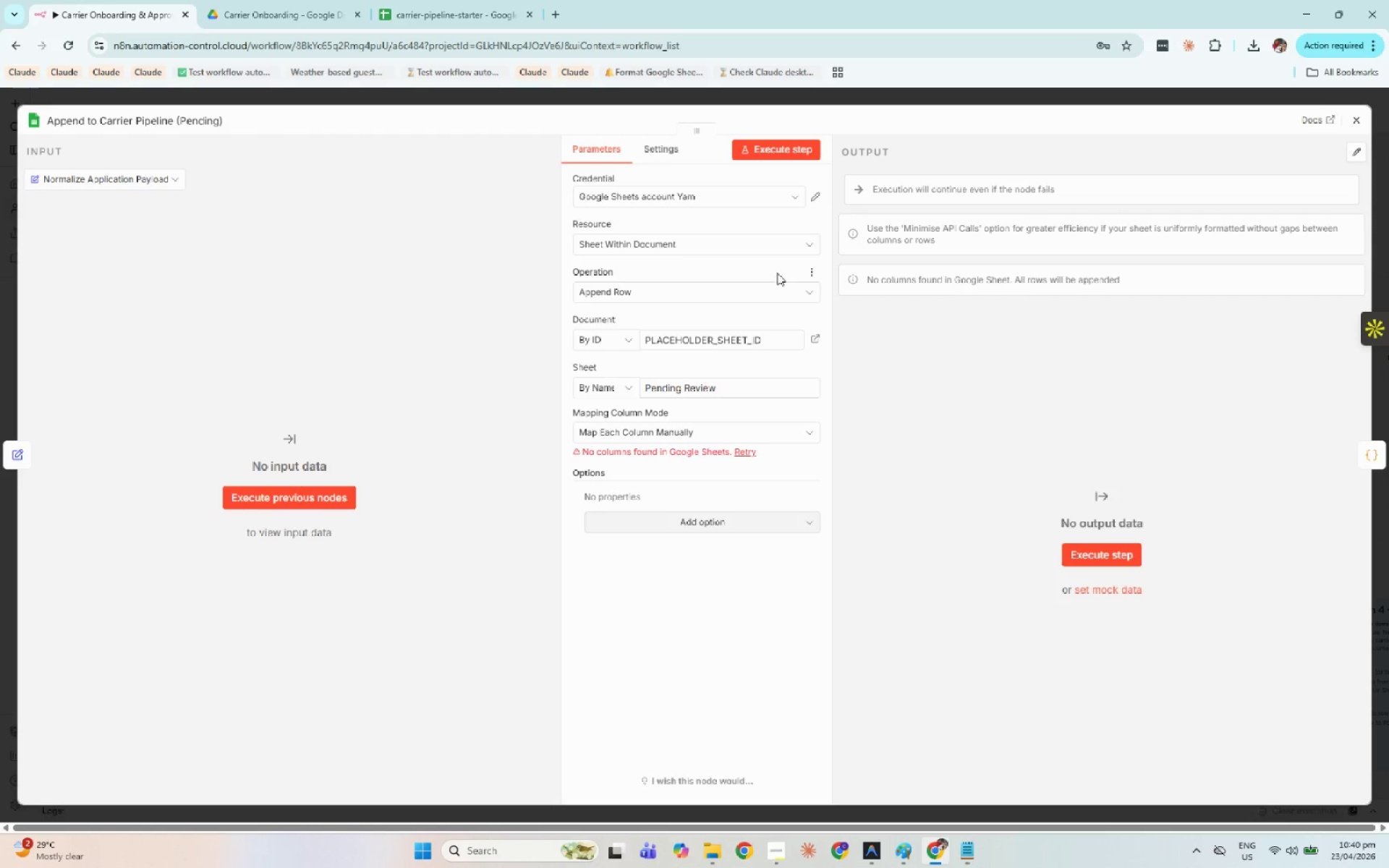 
left_click([721, 335])
 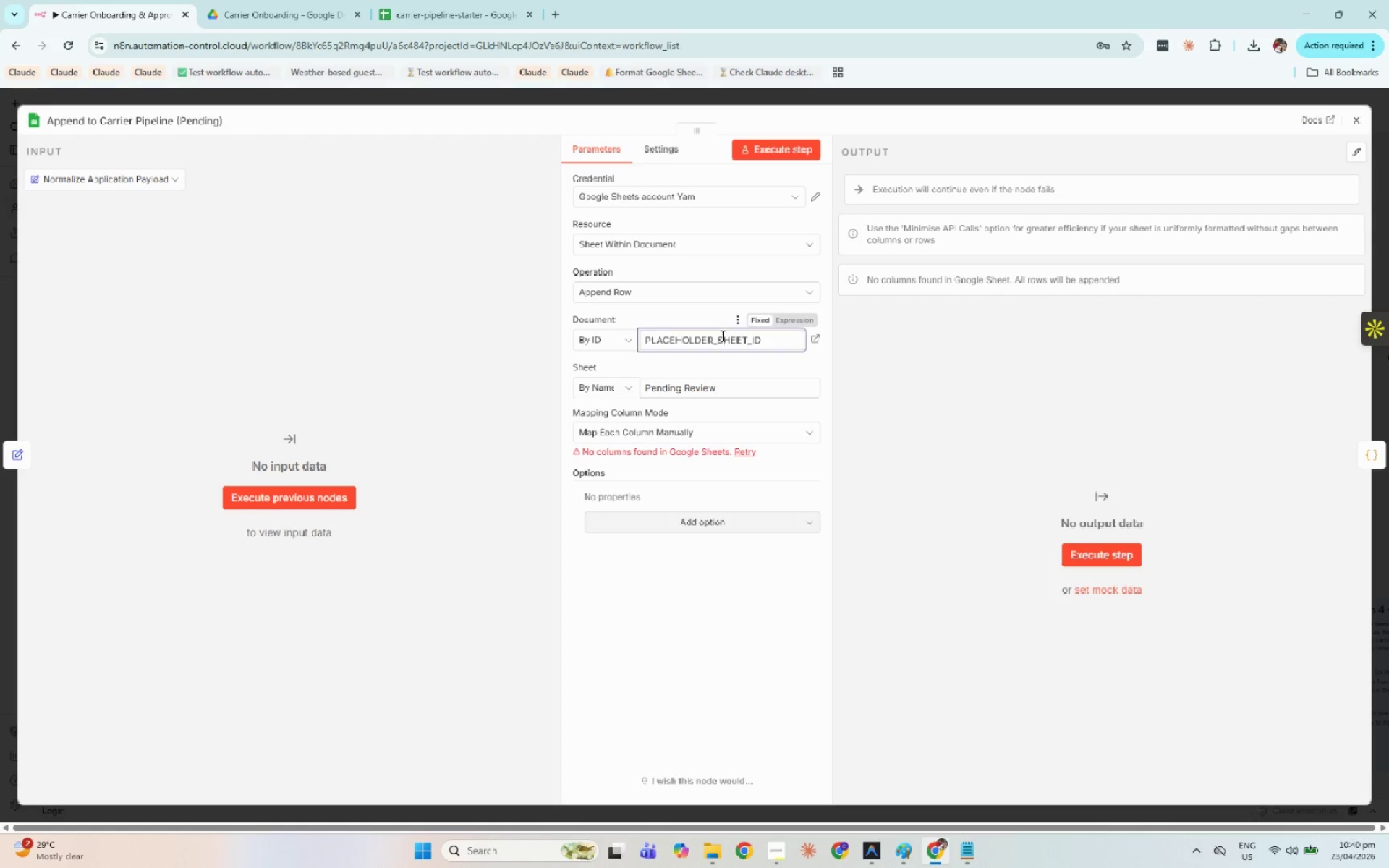 
key(Control+A)
 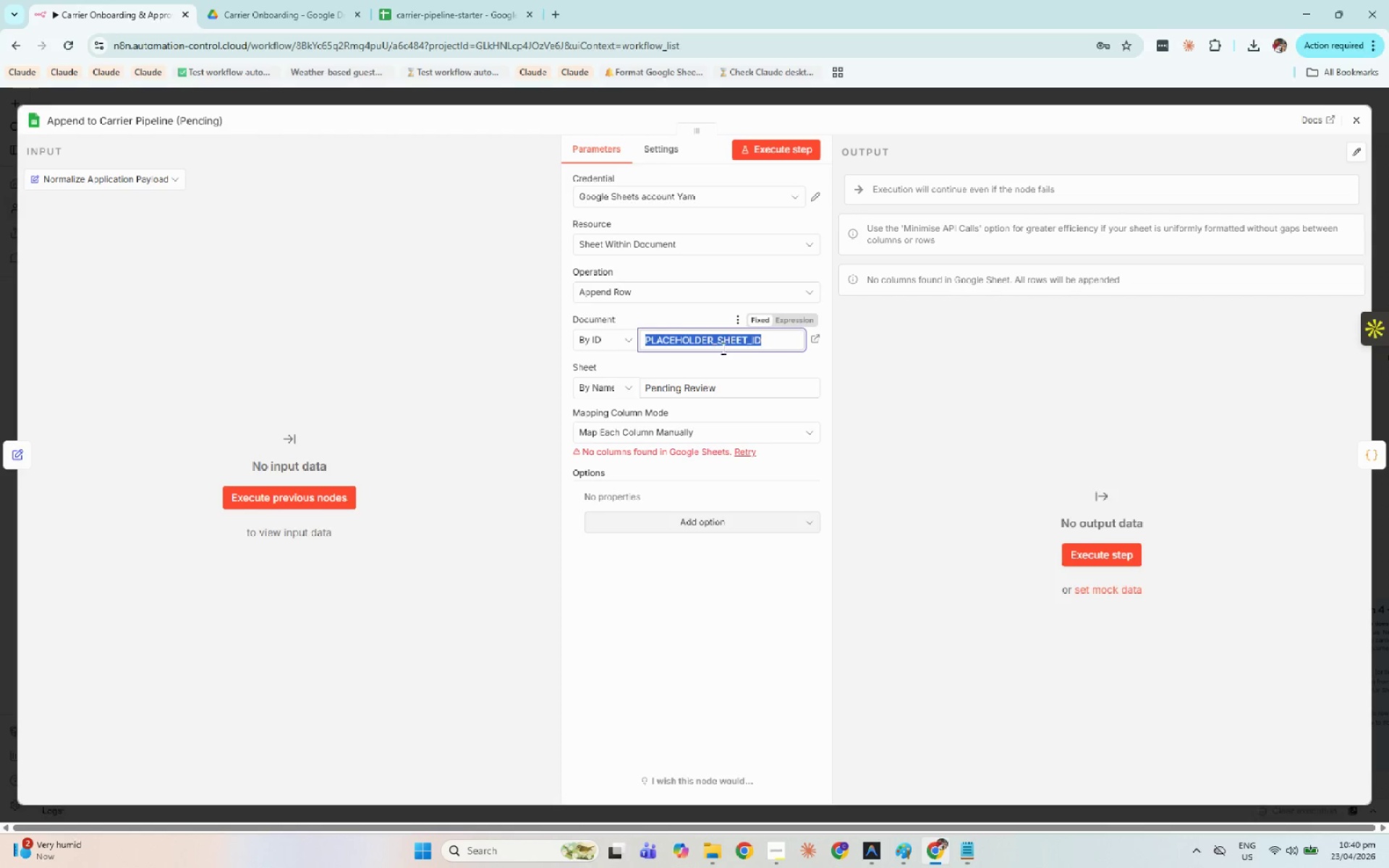 
key(Control+V)
 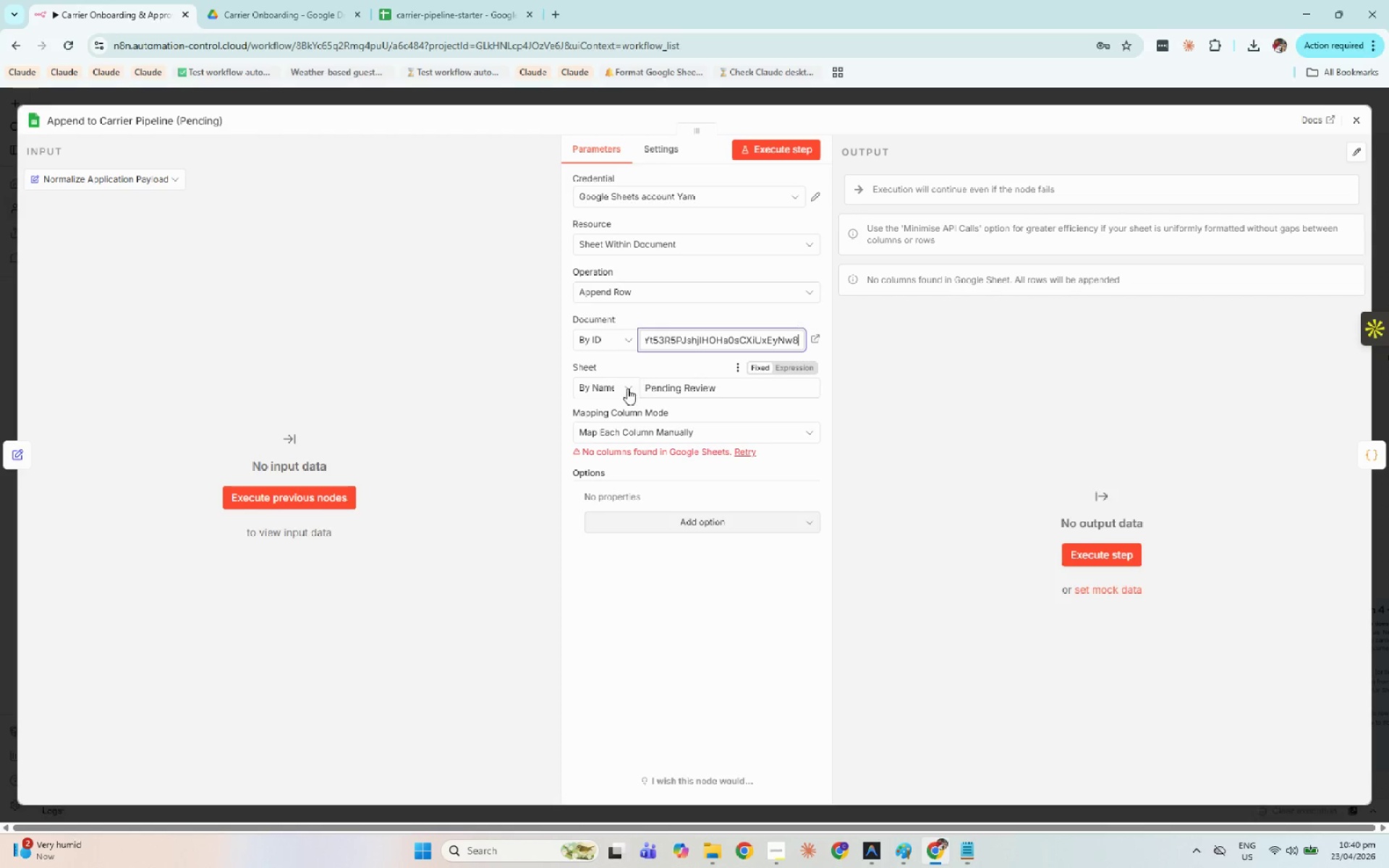 
left_click([625, 391])
 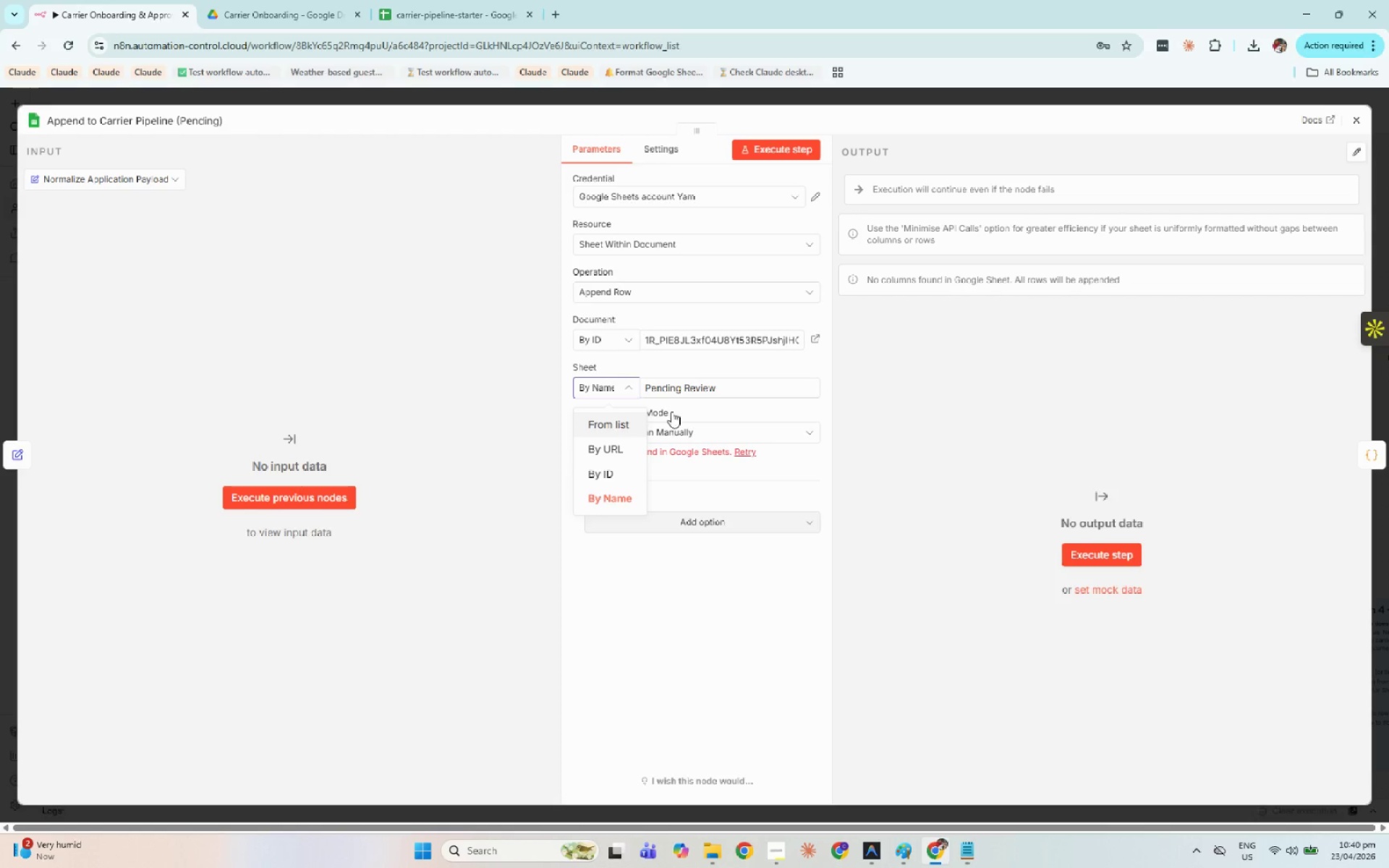 
double_click([693, 396])
 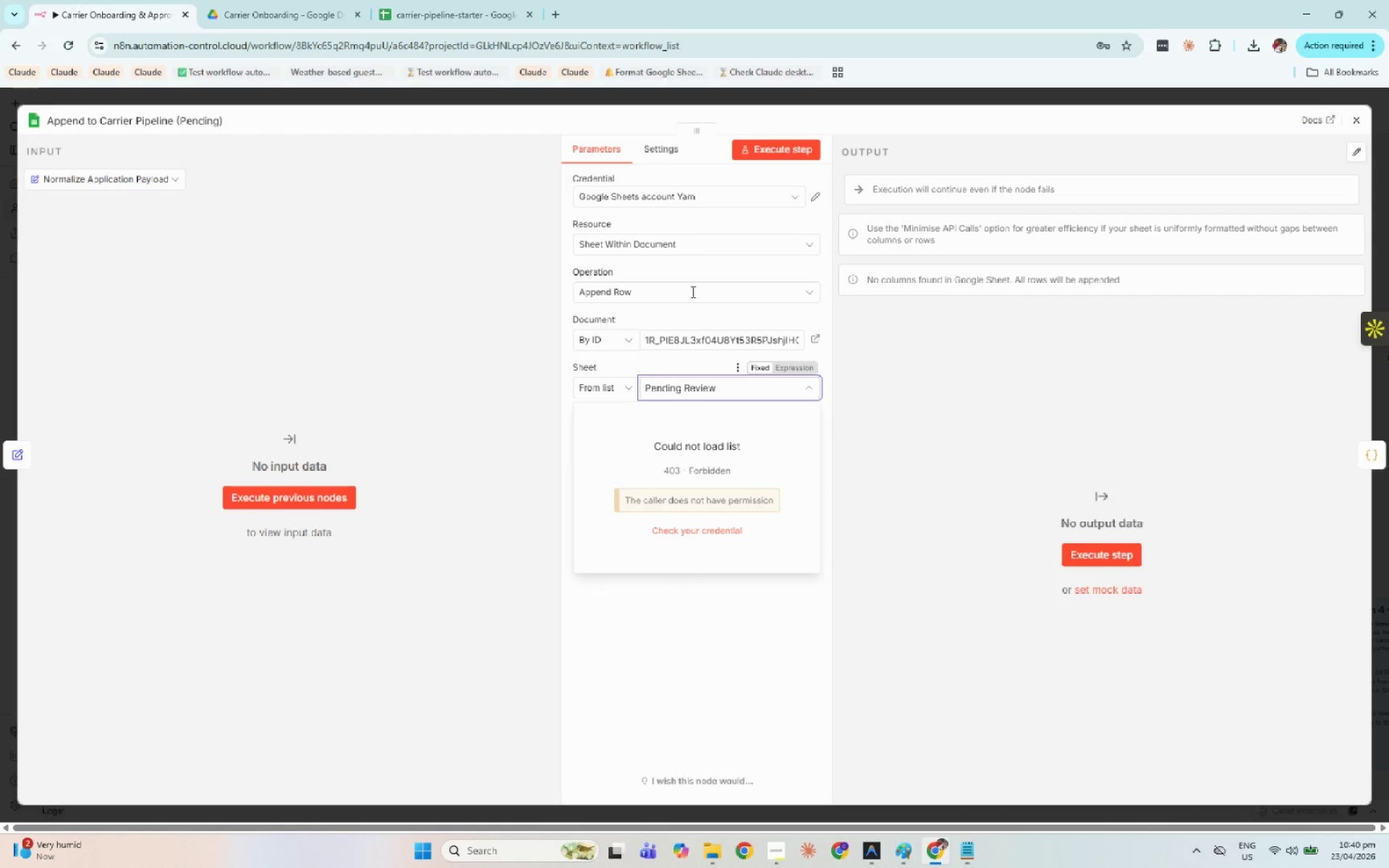 
left_click([703, 191])
 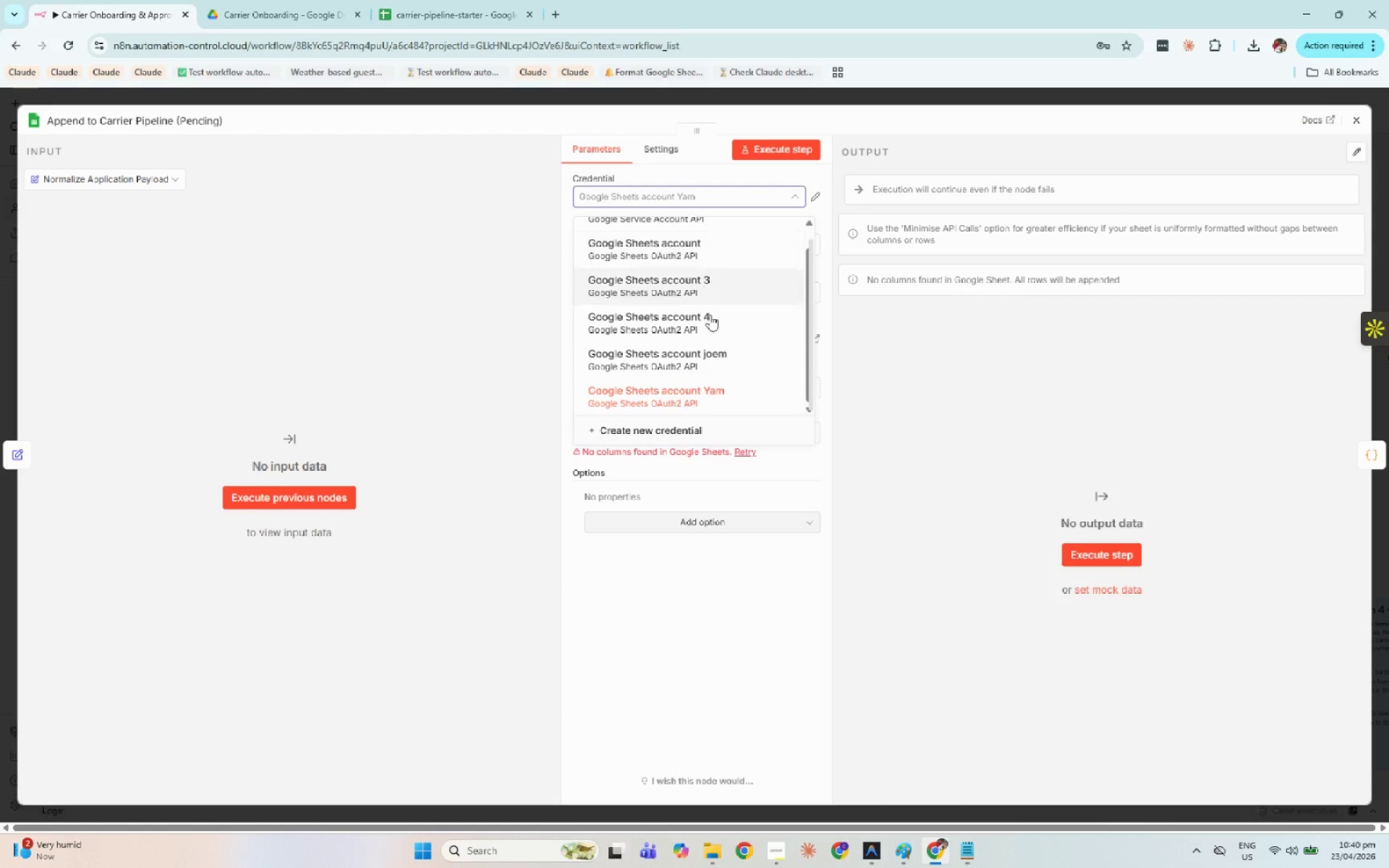 
left_click([714, 348])
 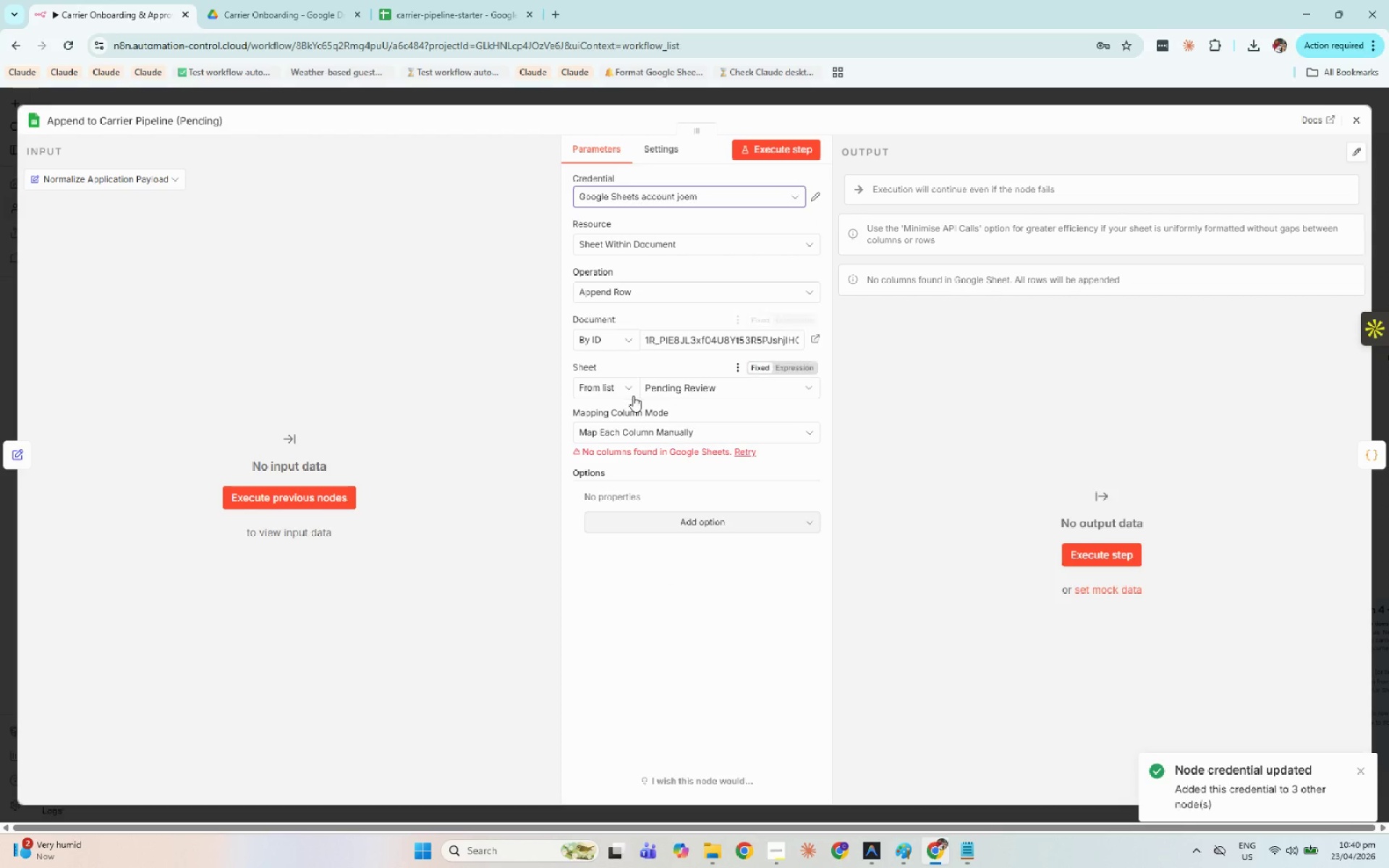 
left_click([601, 389])
 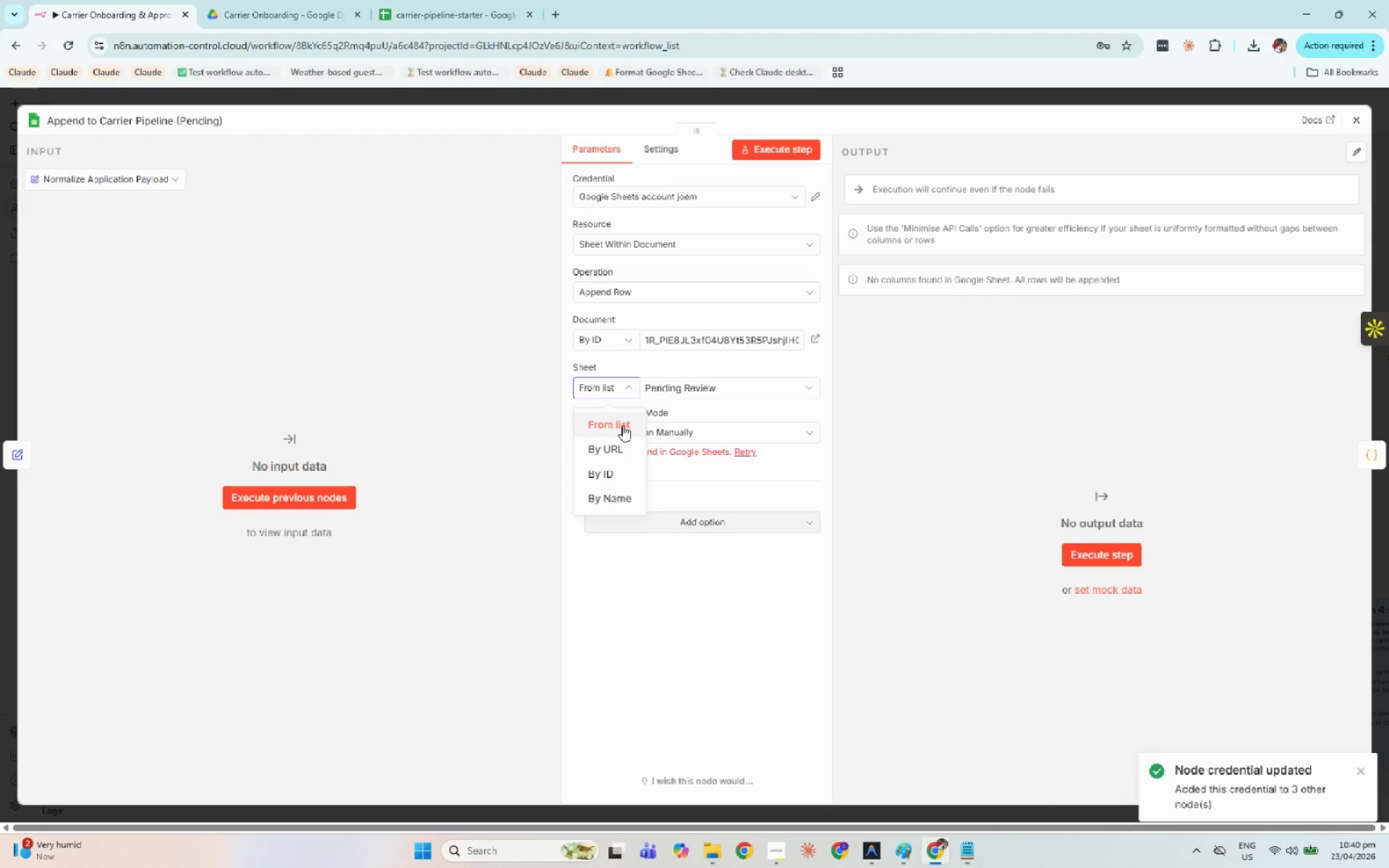 
double_click([689, 395])
 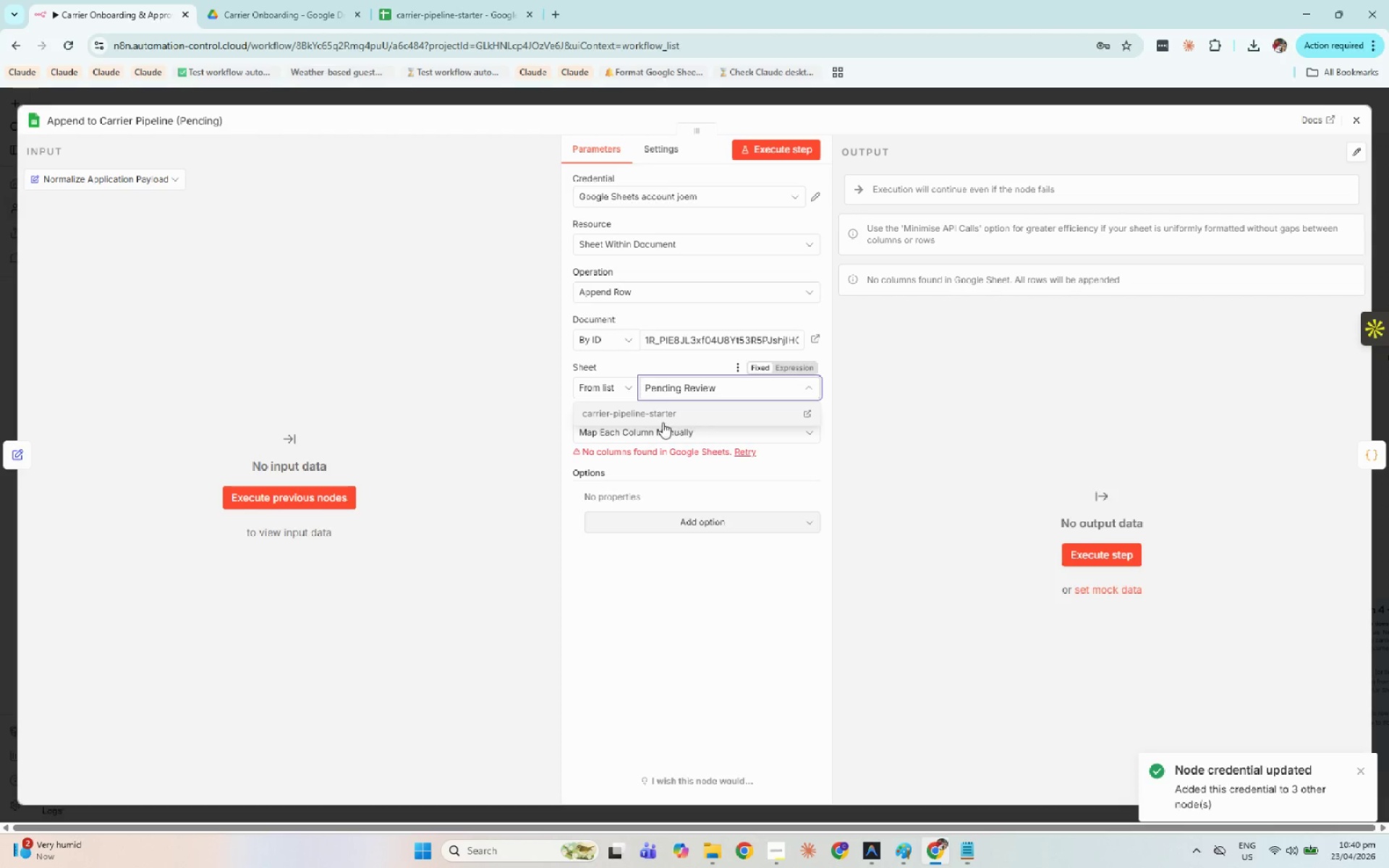 
left_click([660, 414])
 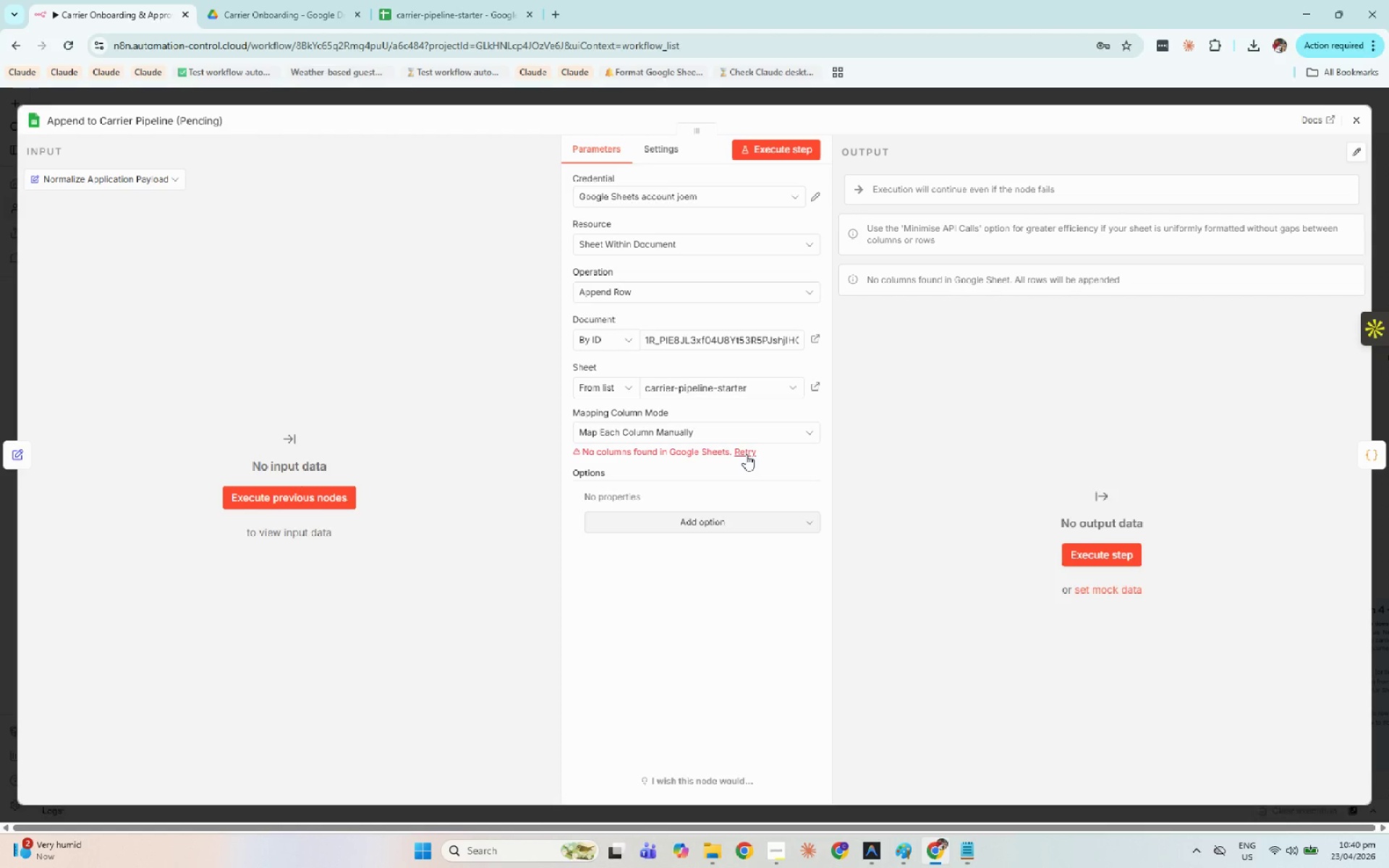 
left_click([746, 454])
 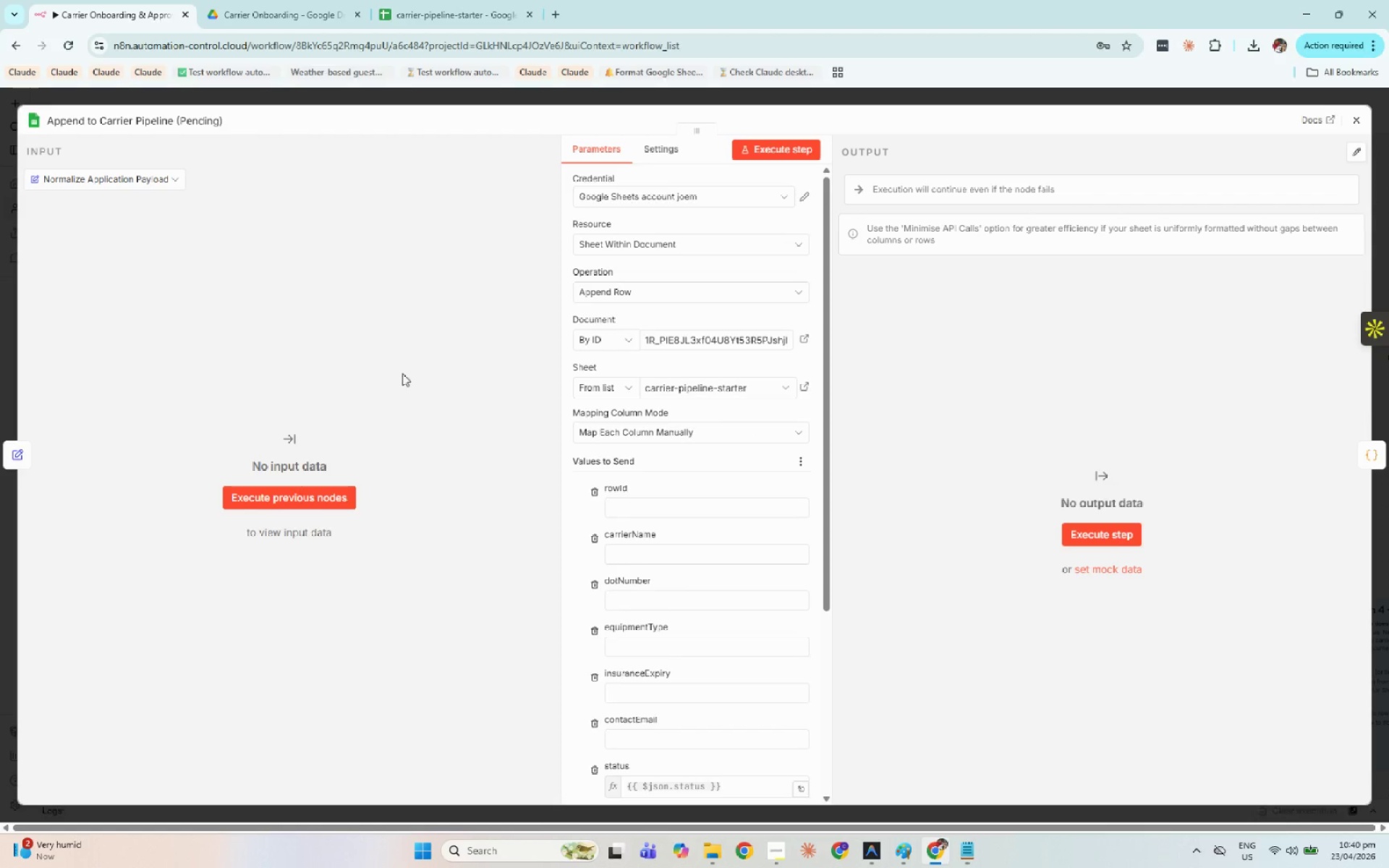 
left_click([122, 188])
 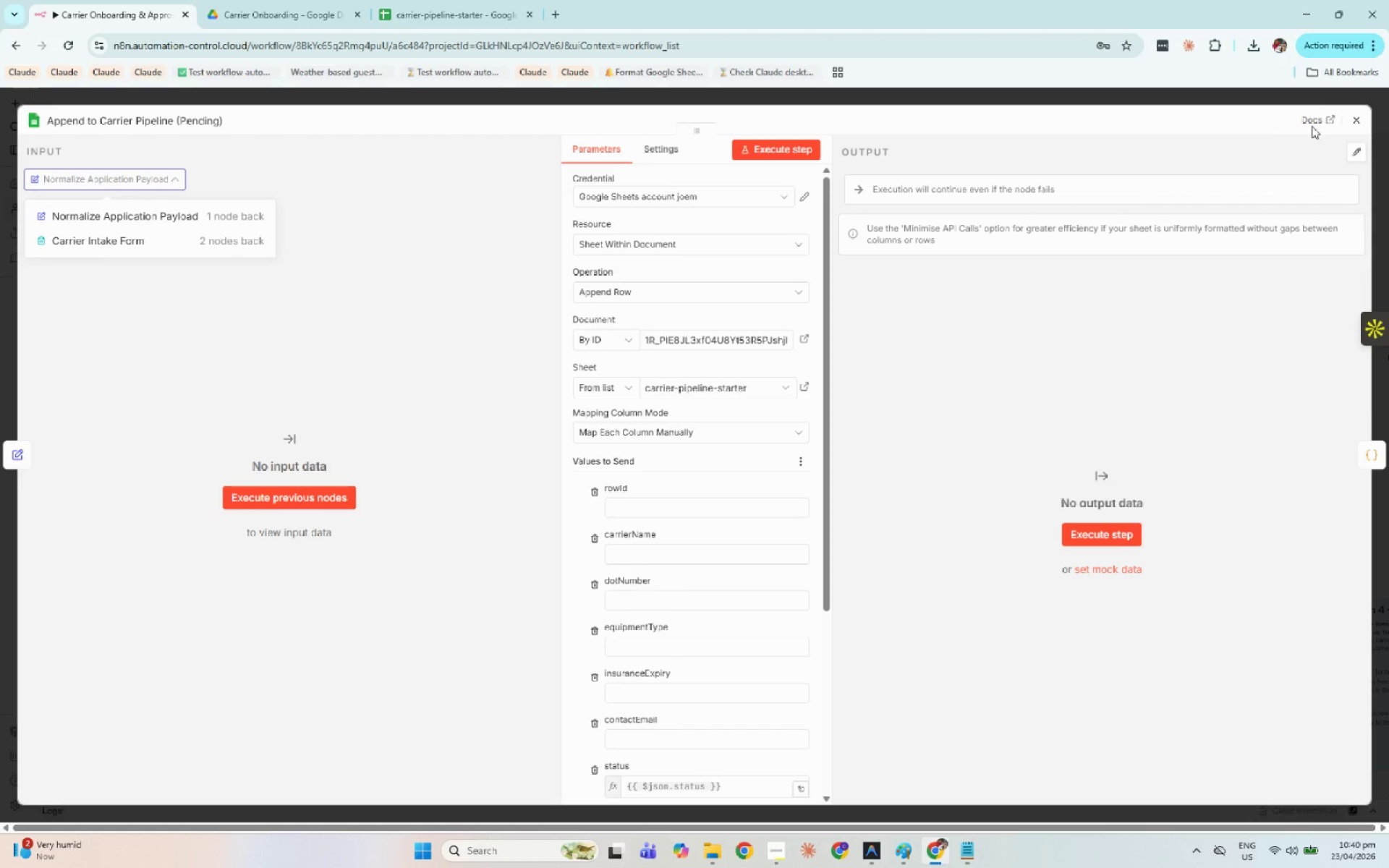 
left_click([1346, 124])
 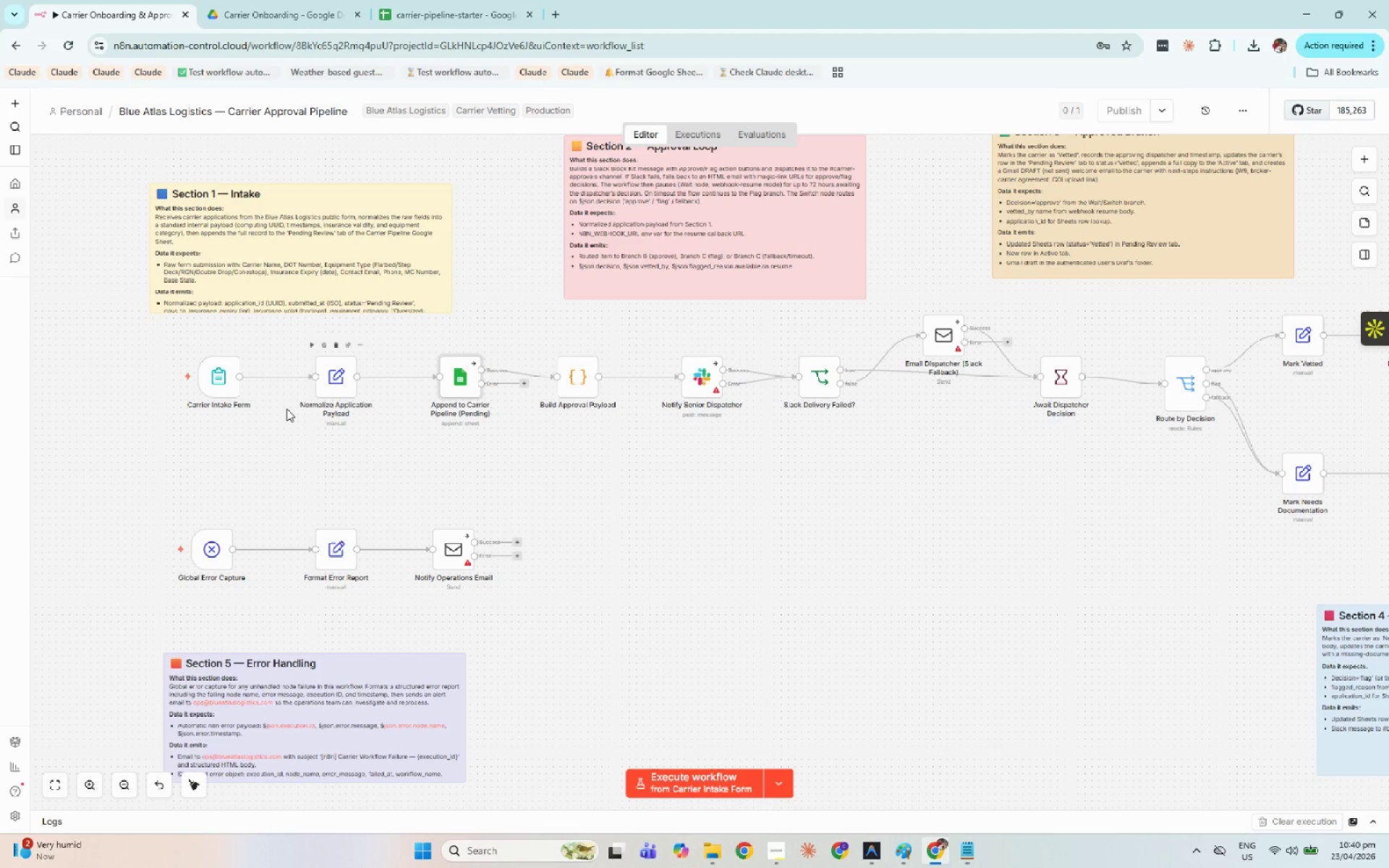 
double_click([224, 387])
 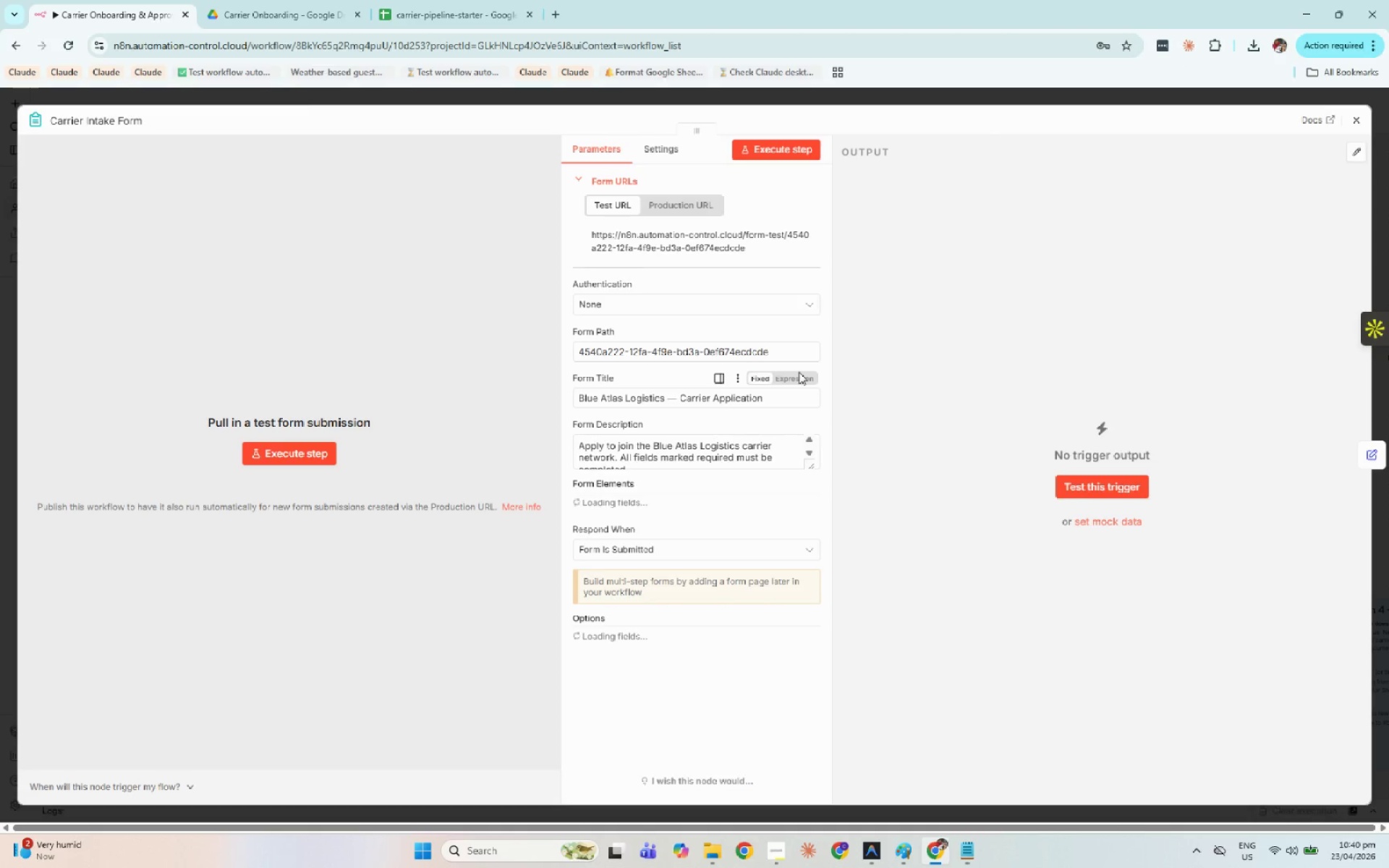 
left_click([794, 147])
 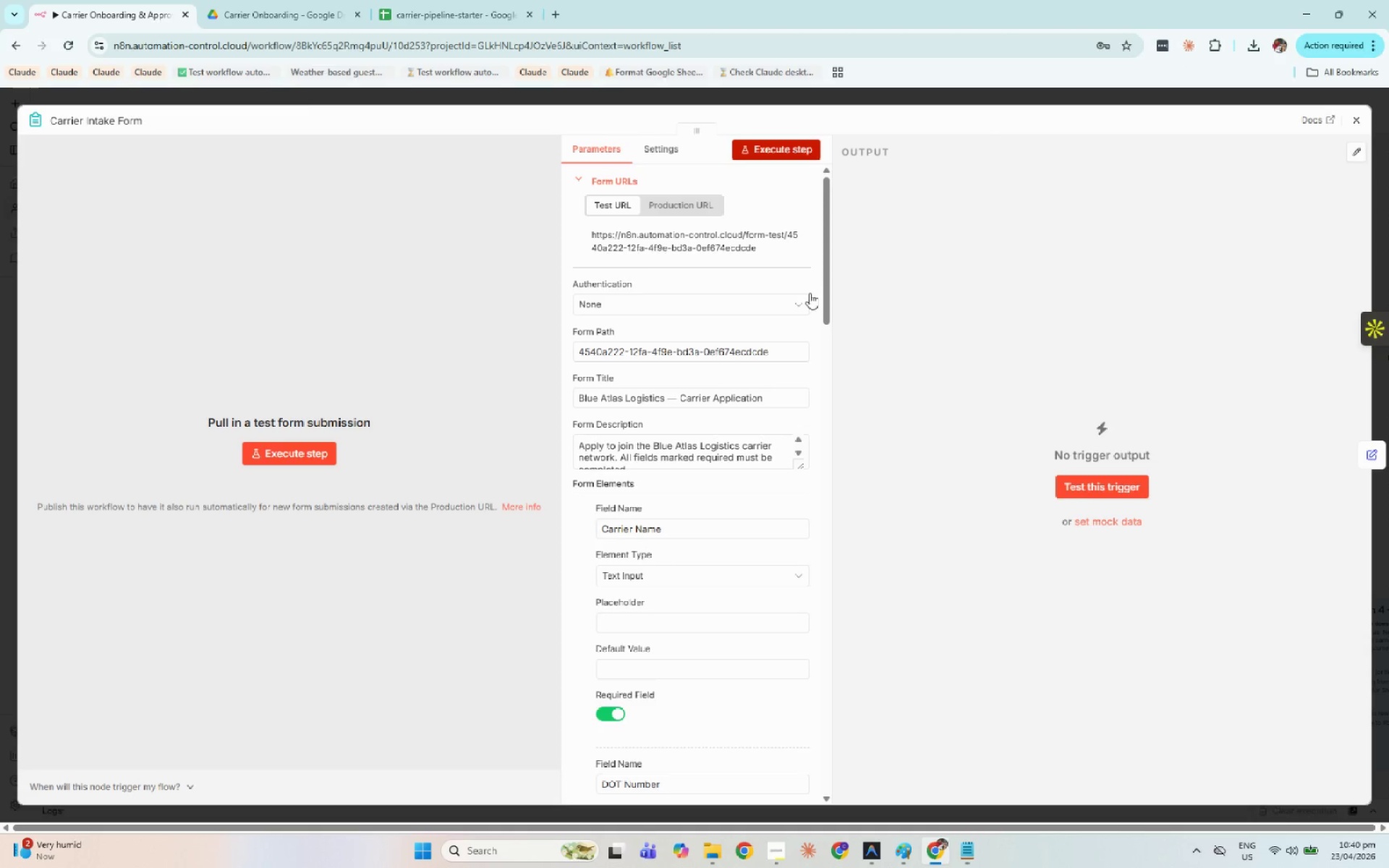 
left_click([782, 148])
 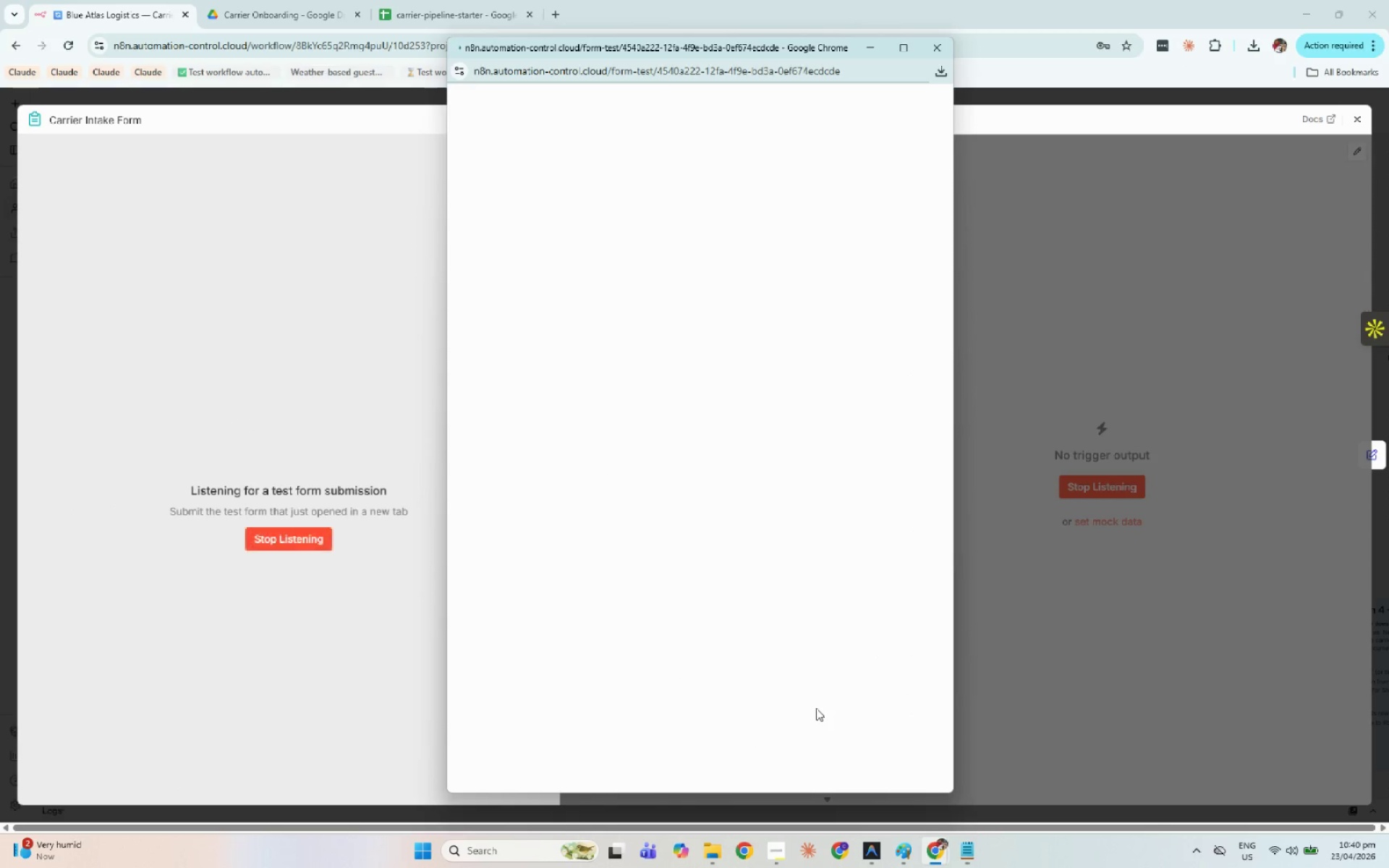 
wait(6.1)
 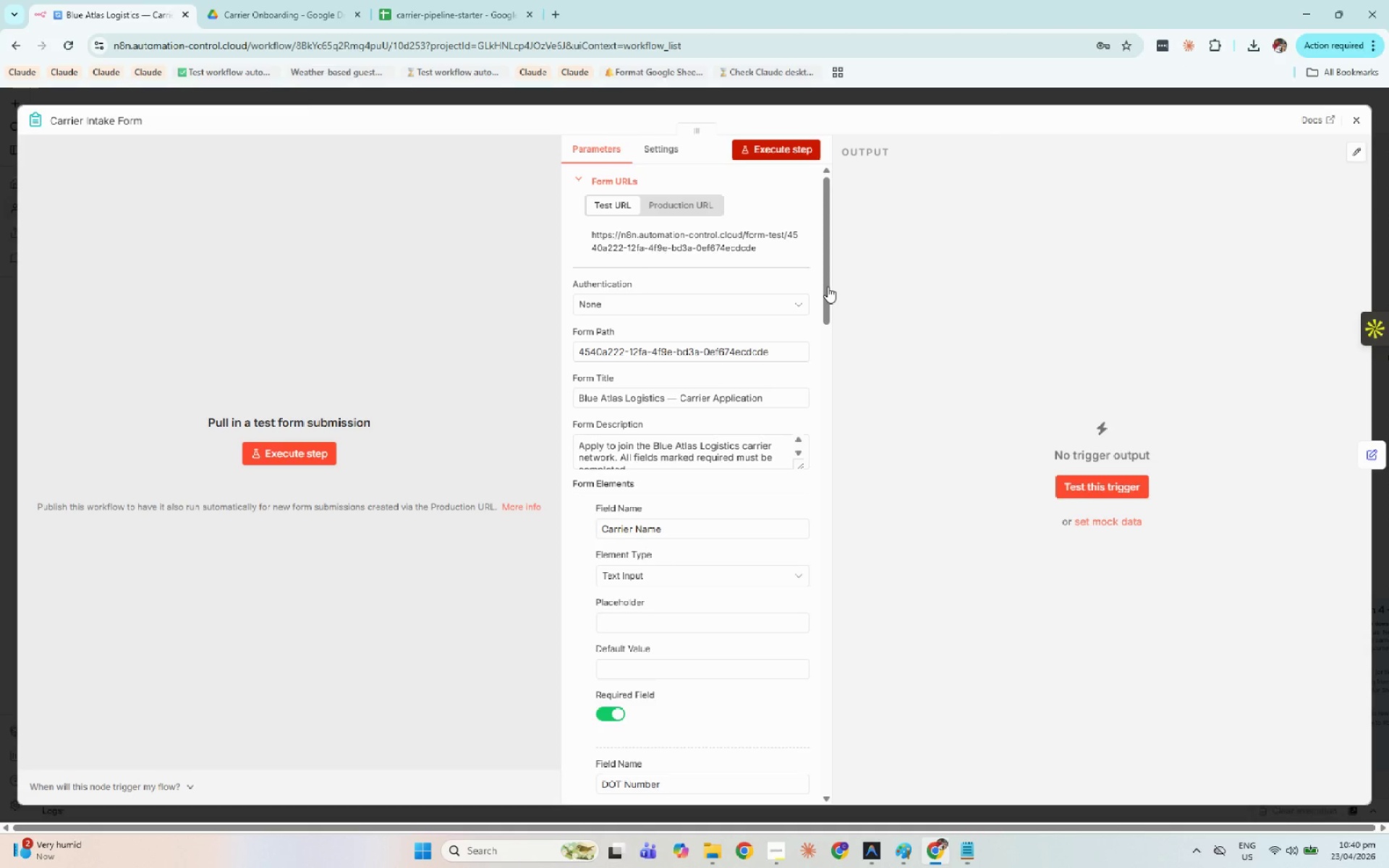 
left_click([753, 251])
 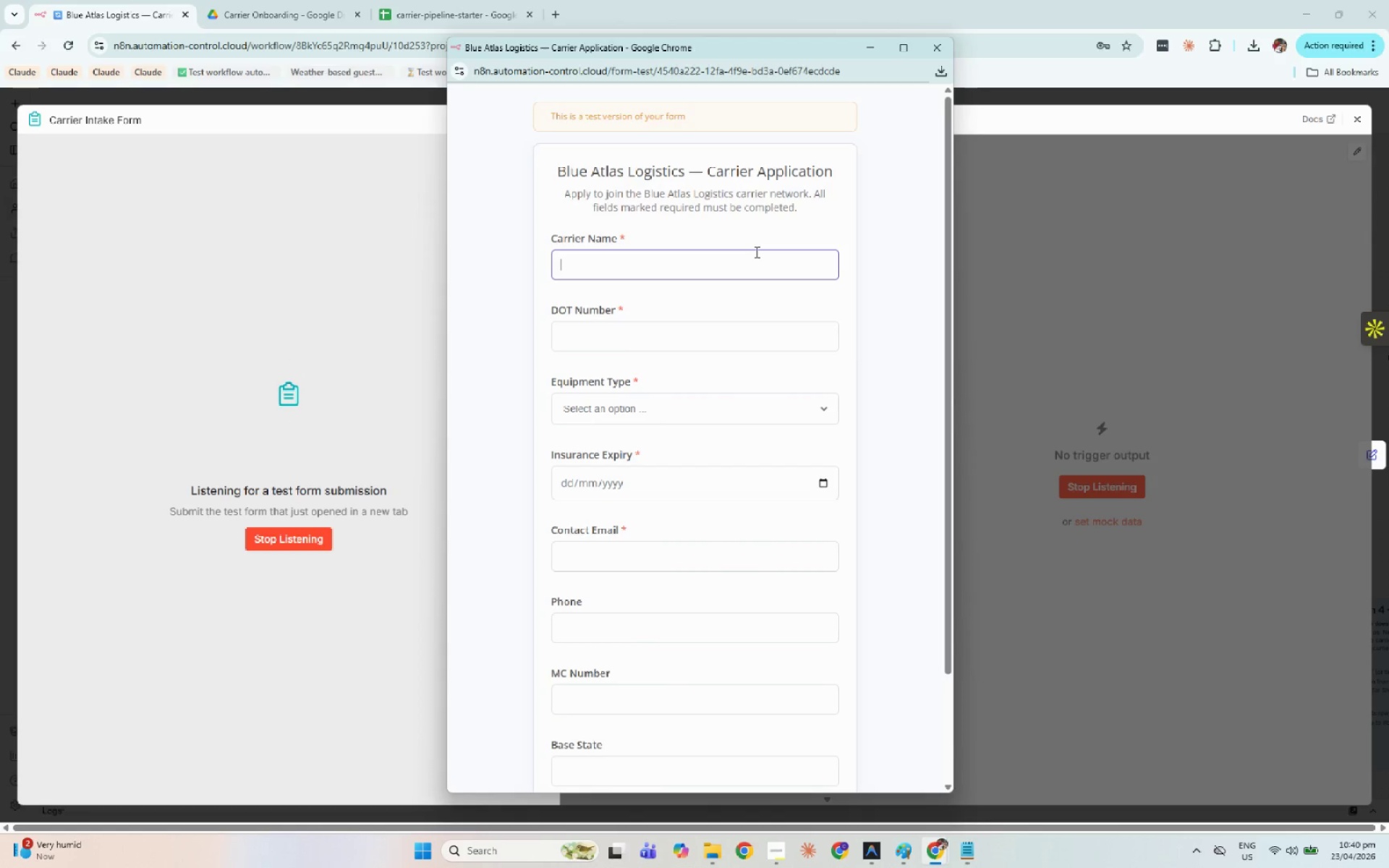 
type(Test)
key(Tab)
 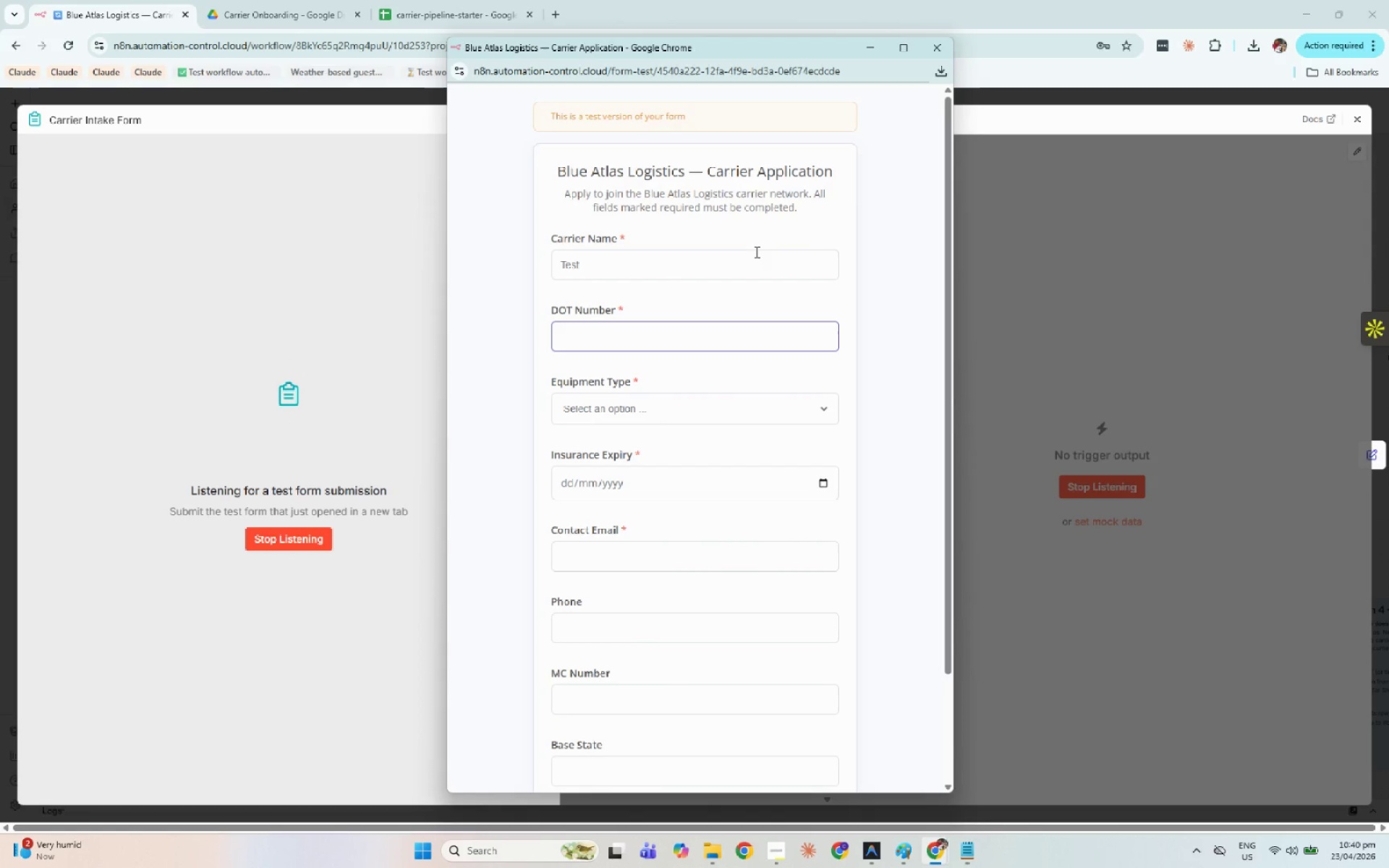 
hold_key(key=ShiftLeft, duration=2.48)
 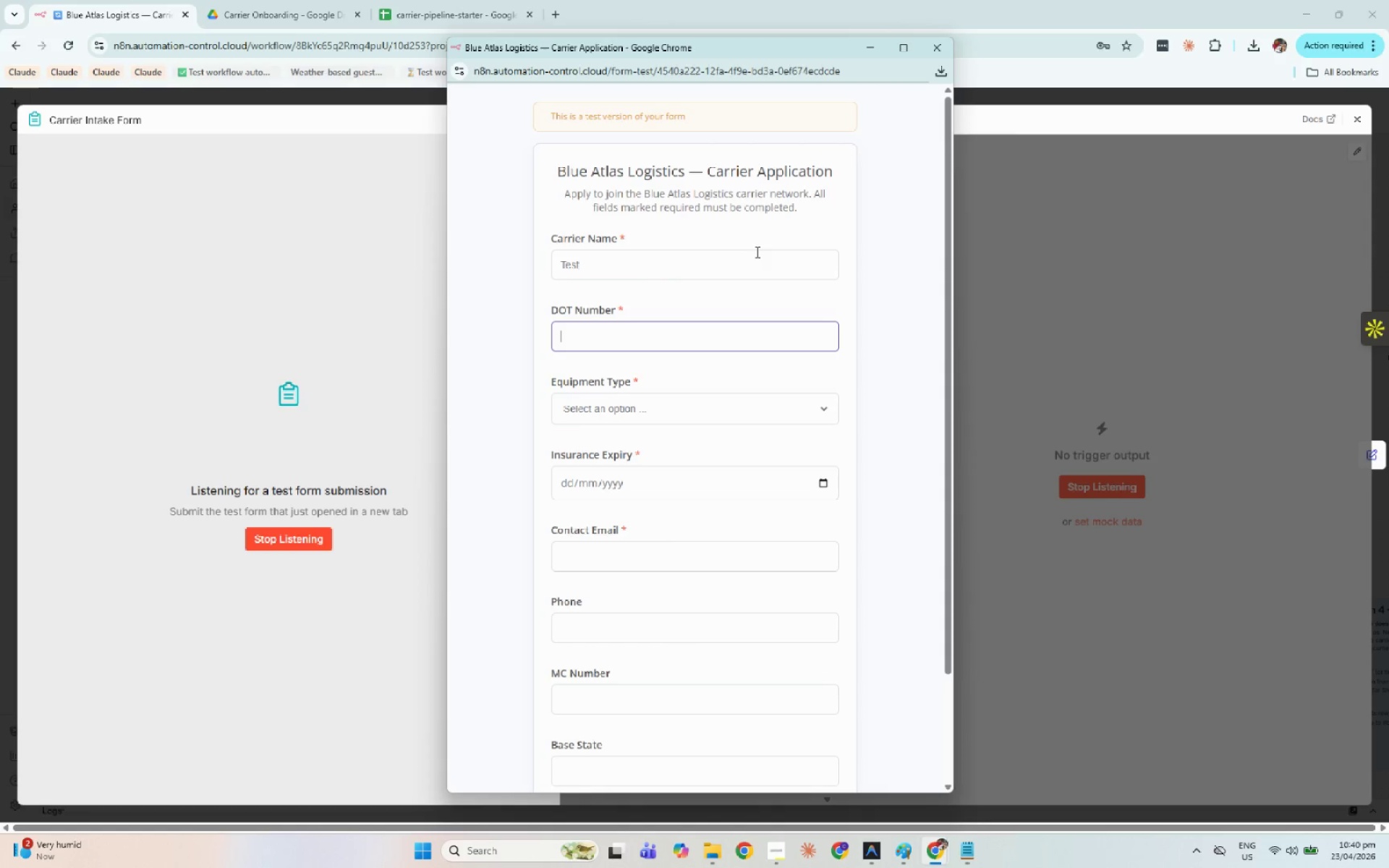 
scroll: coordinate [749, 300], scroll_direction: down, amount: 5.0
 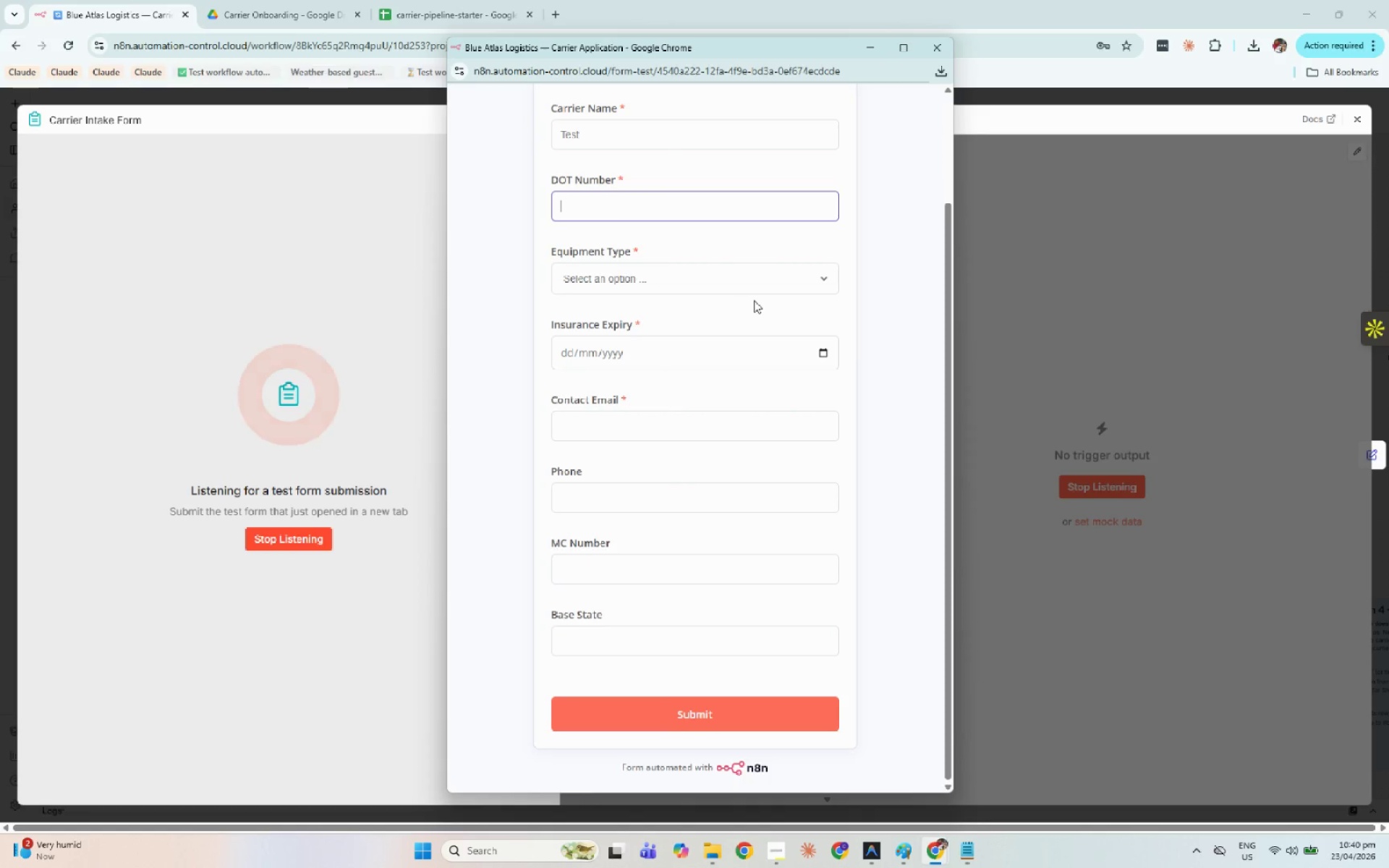 
scroll: coordinate [754, 300], scroll_direction: up, amount: 2.0
 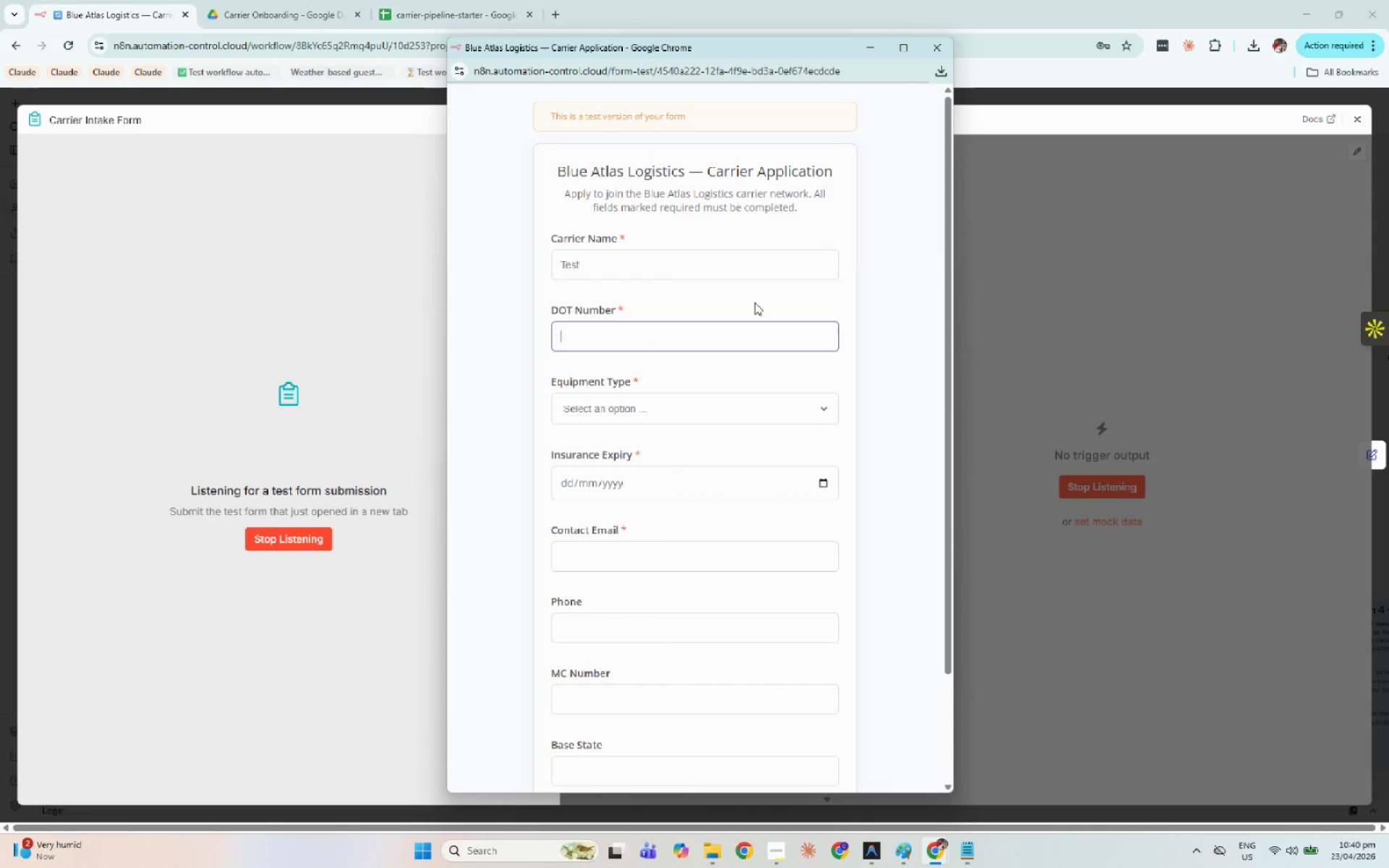 
wait(11.6)
 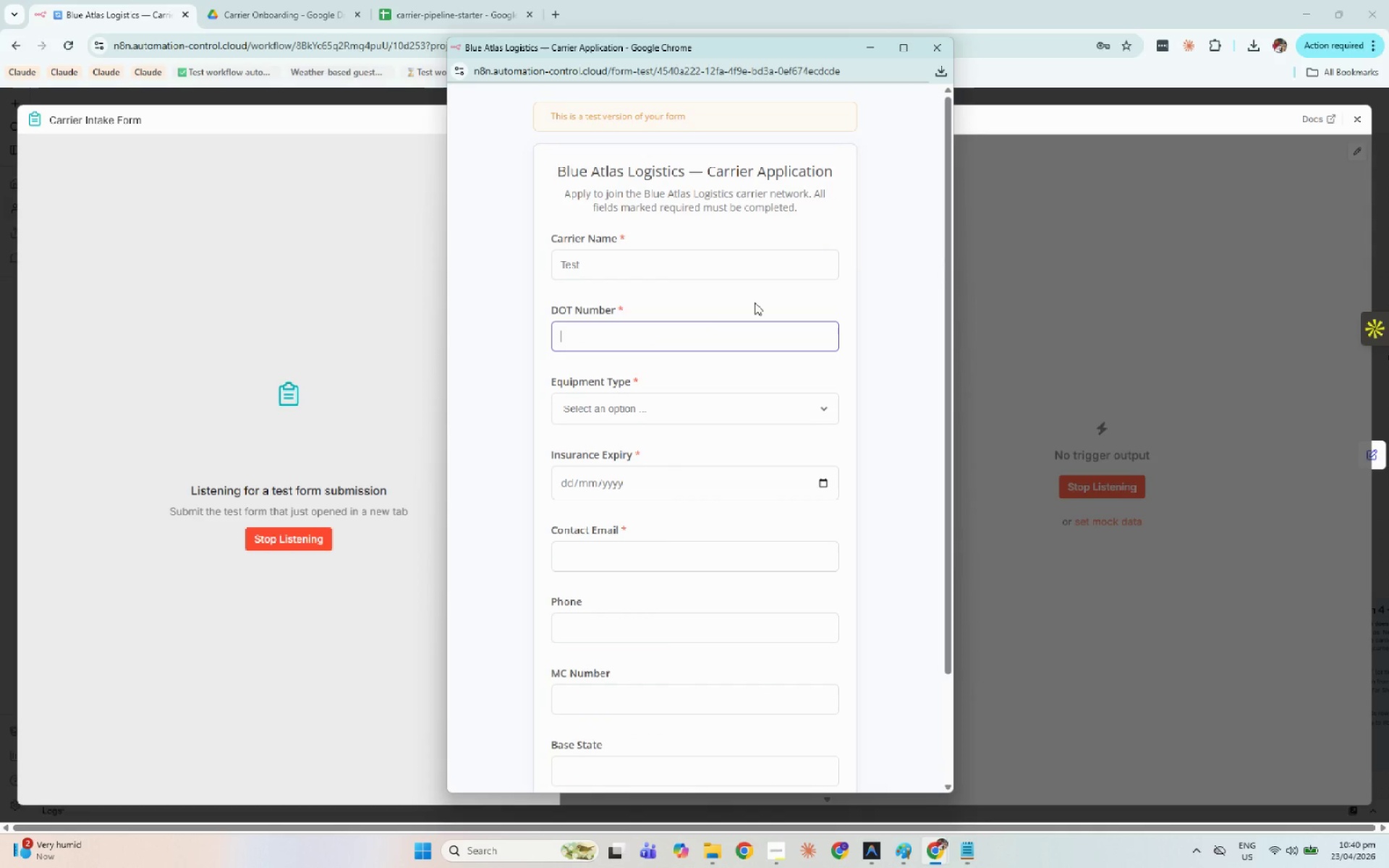 
left_click([943, 48])
 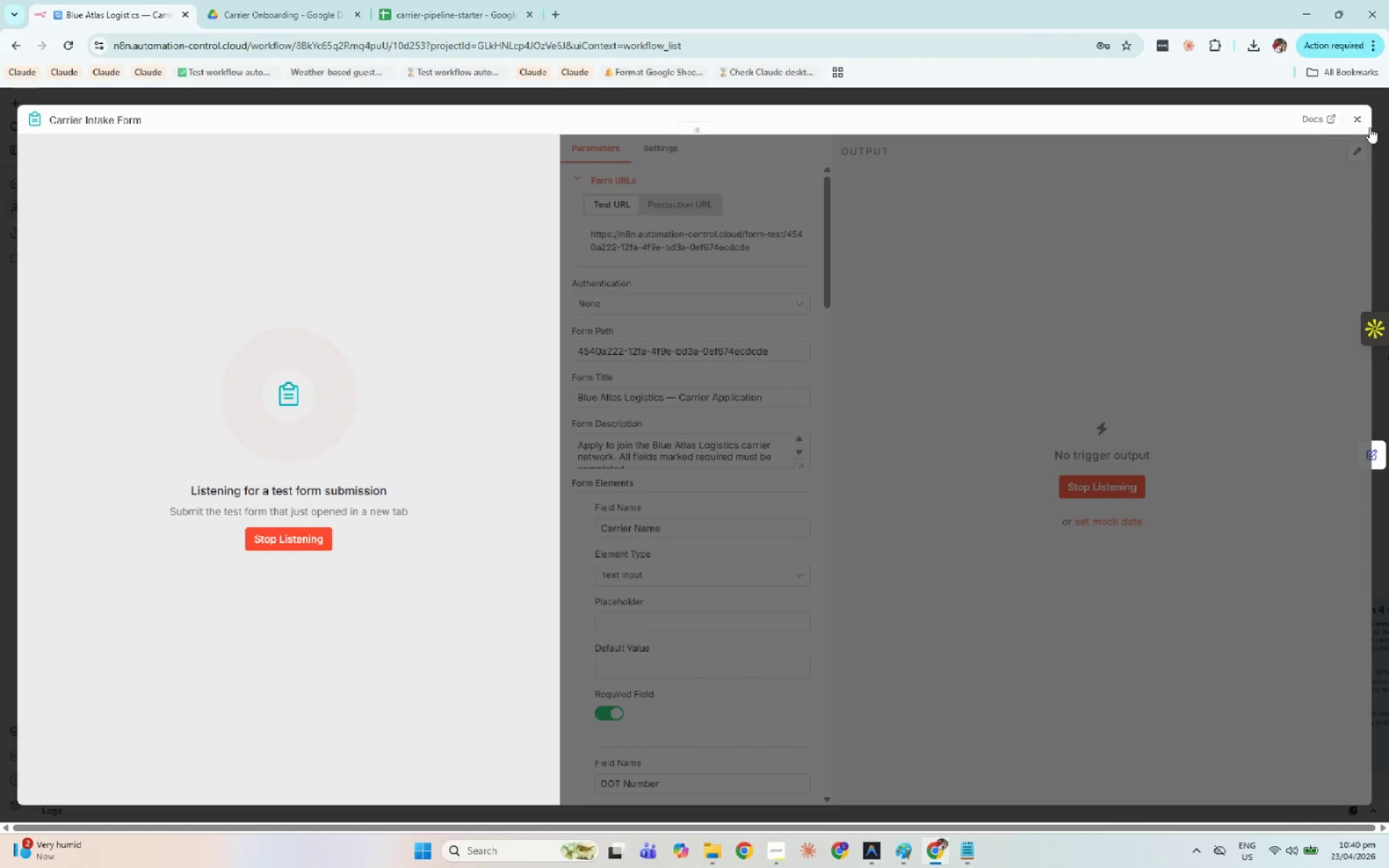 
left_click([1359, 122])
 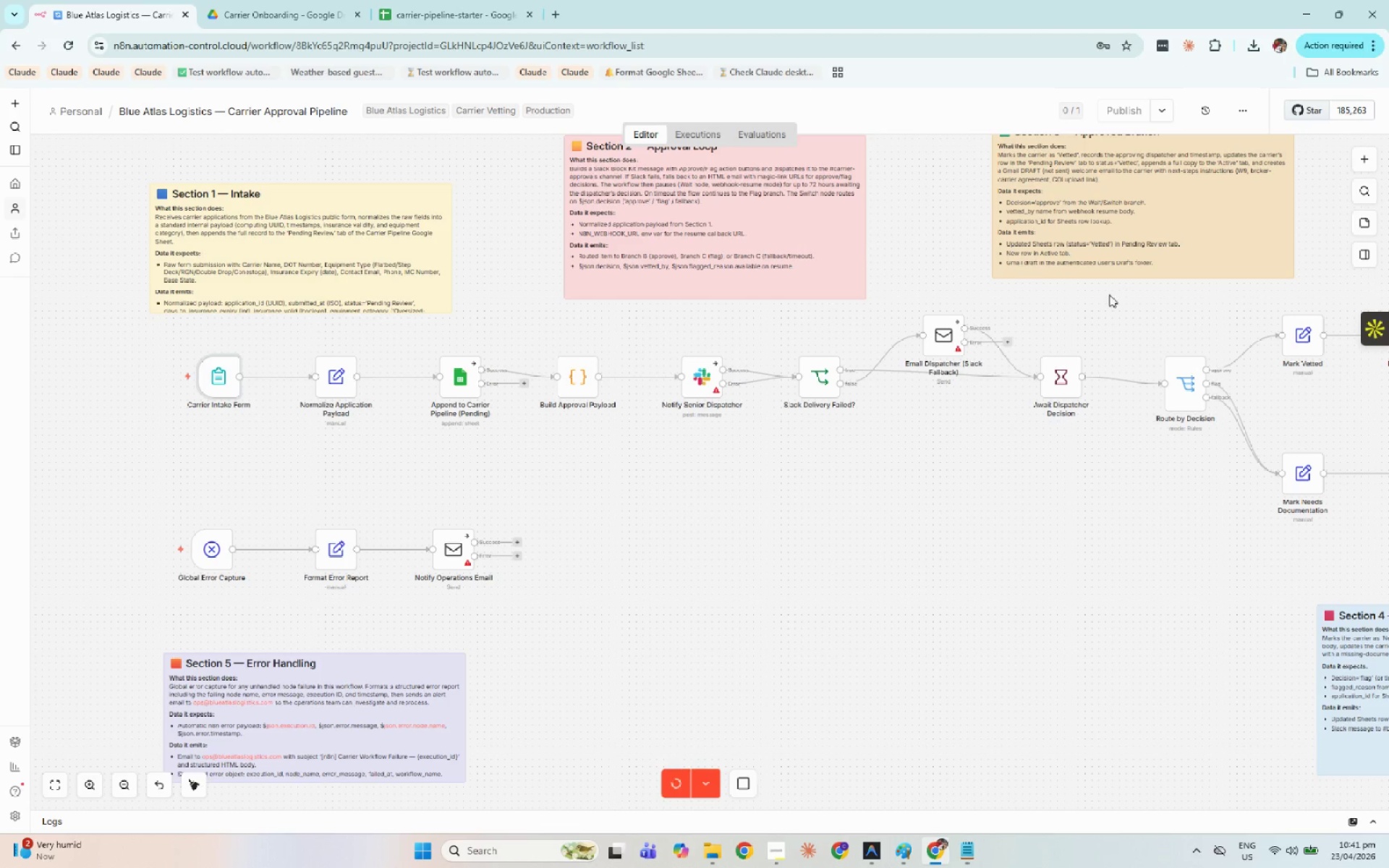 
hold_key(key=ControlLeft, duration=0.5)
scroll: coordinate [985, 328], scroll_direction: down, amount: 3.0
 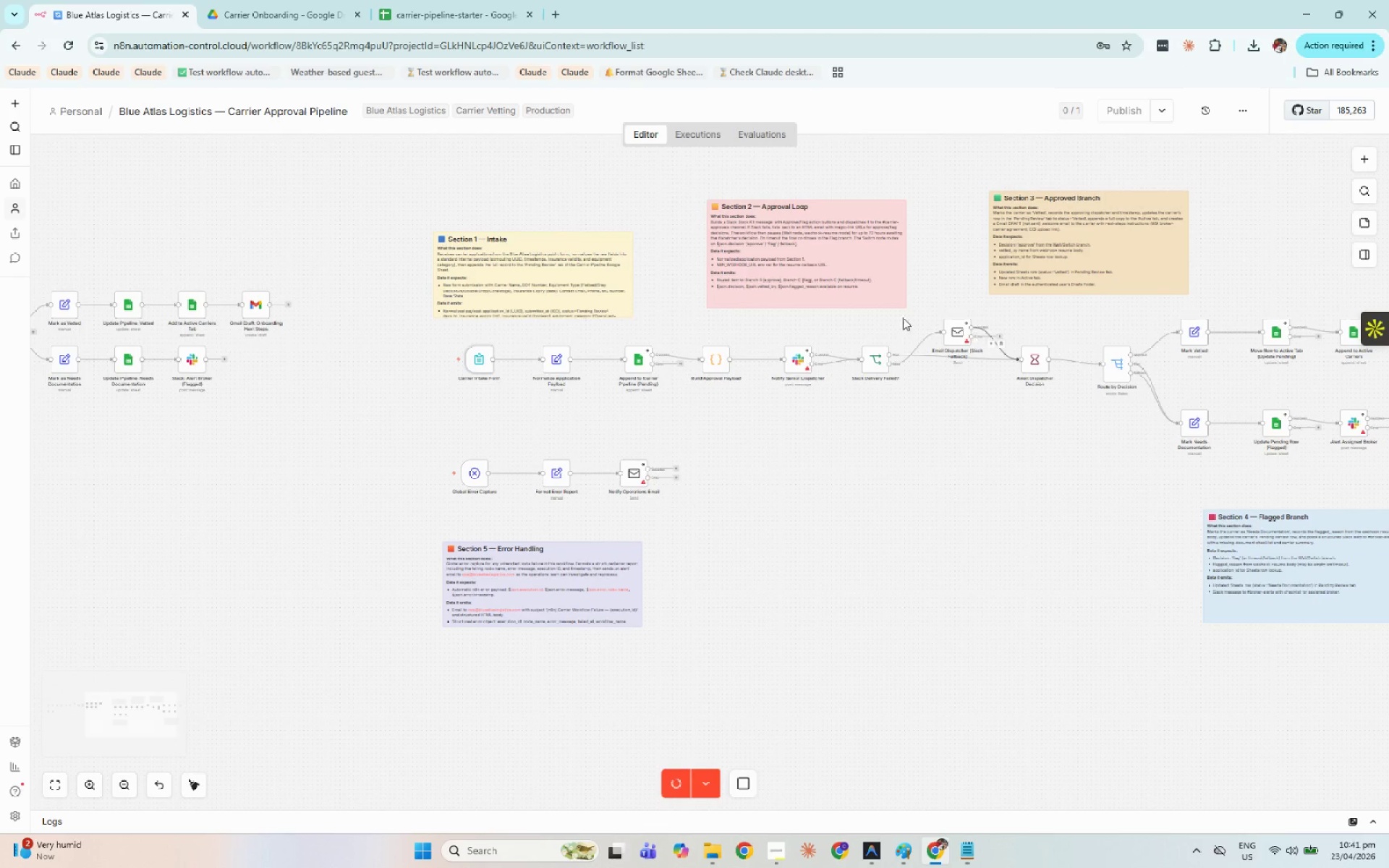 
hold_key(key=ShiftLeft, duration=1.23)
left_click_drag(start_coordinate=[383, 169], to_coordinate=[1377, 752])
 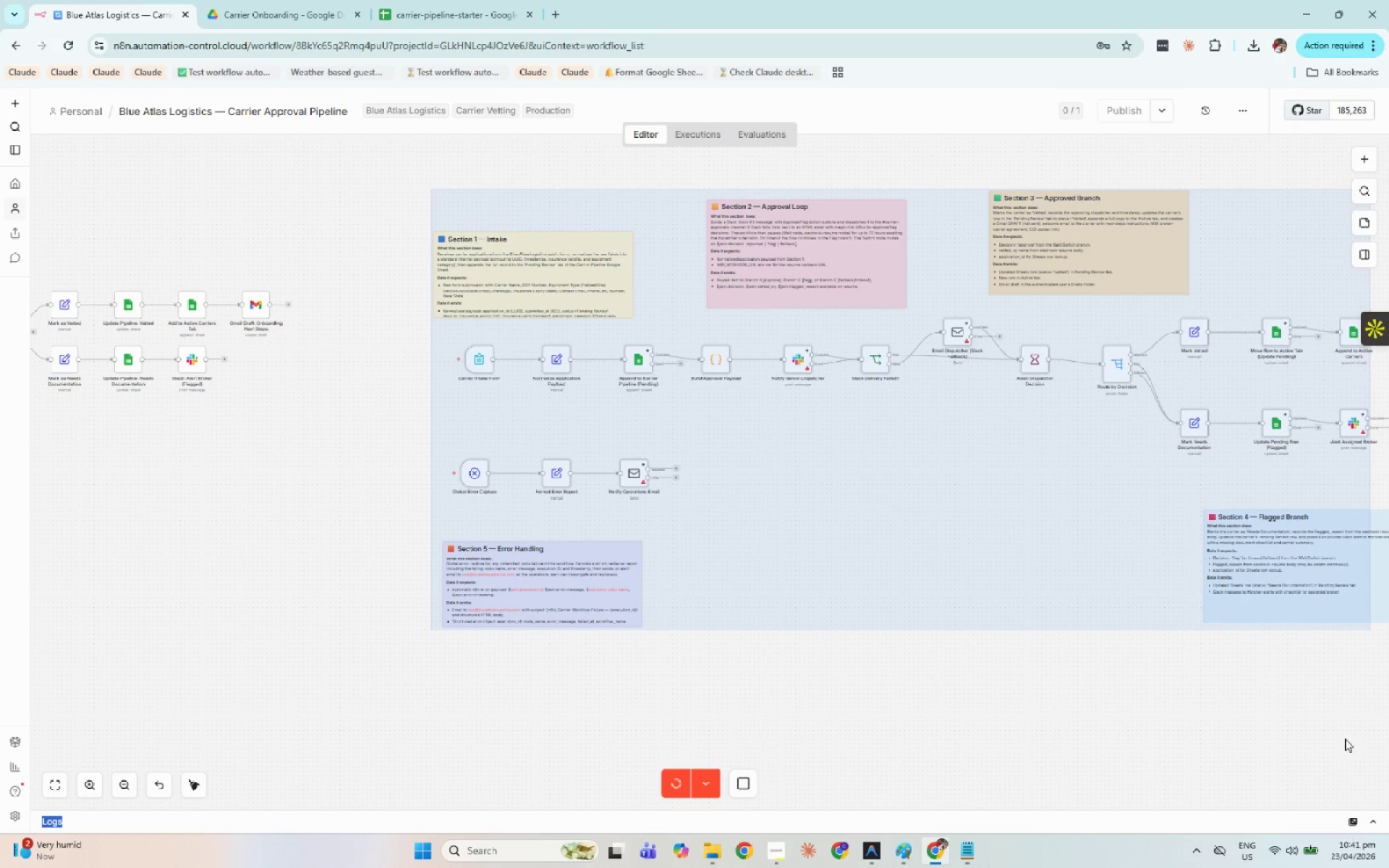 
key(Delete)
 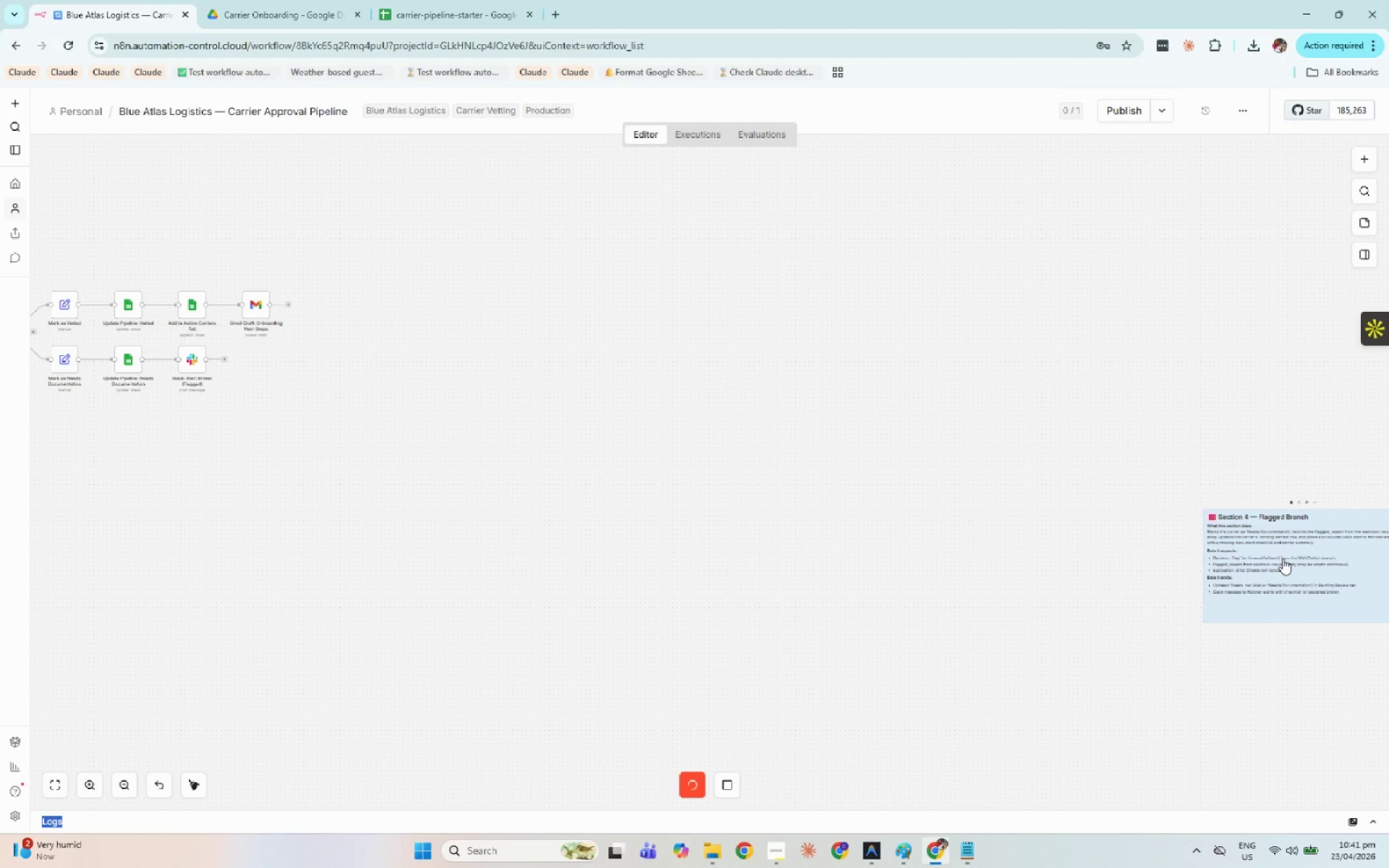 
key(Delete)
 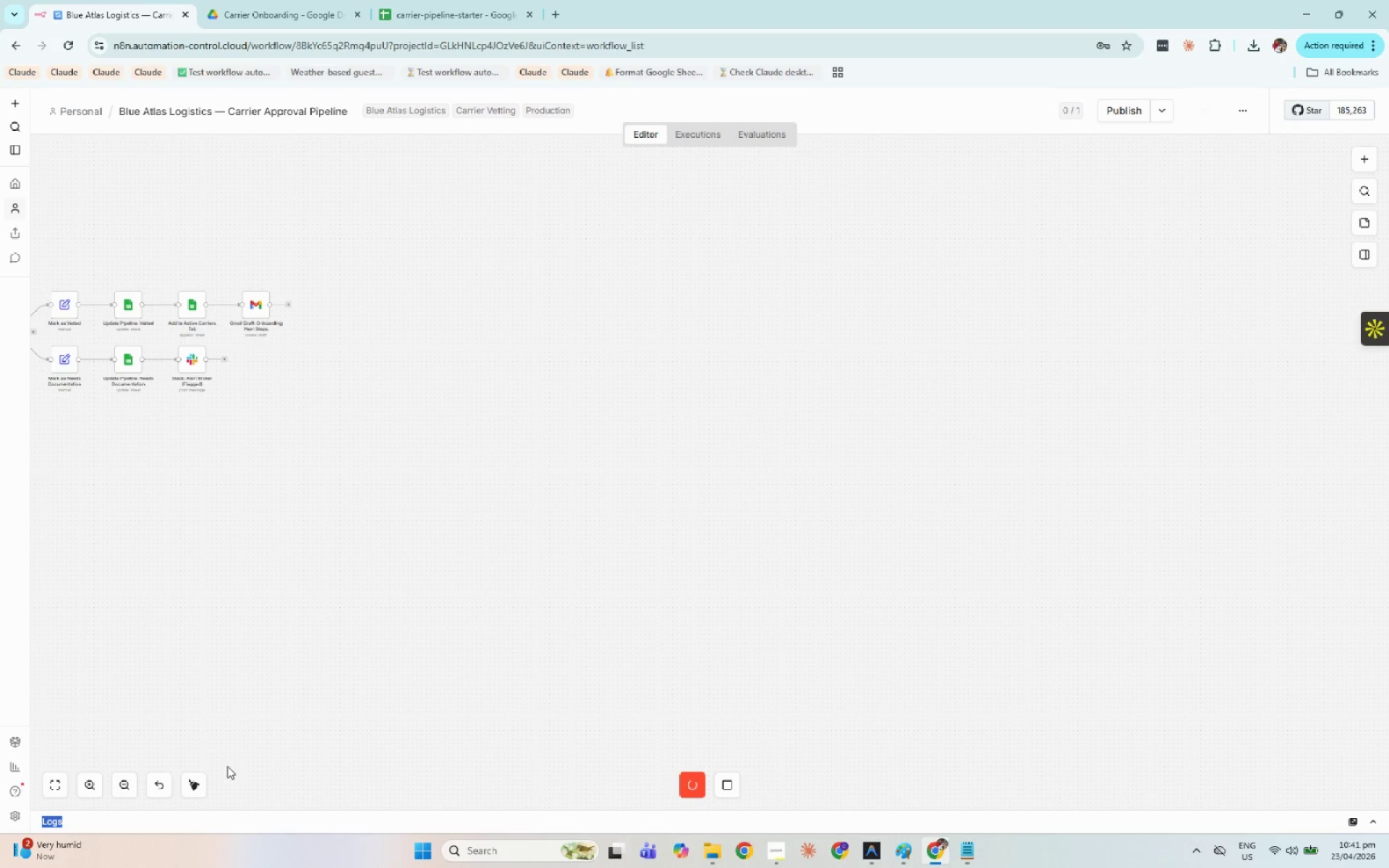 
left_click([193, 780])
 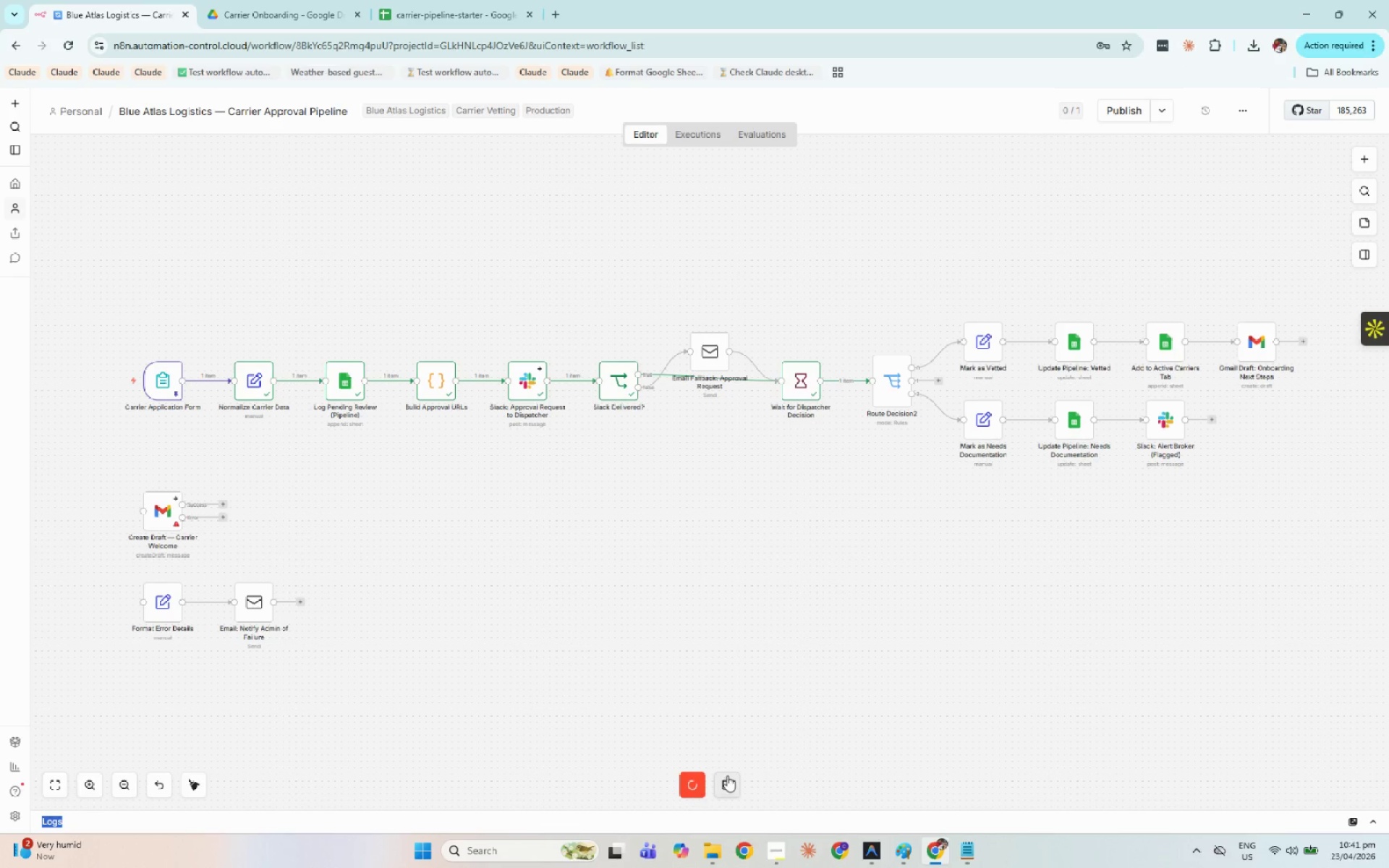 
left_click([730, 780])
 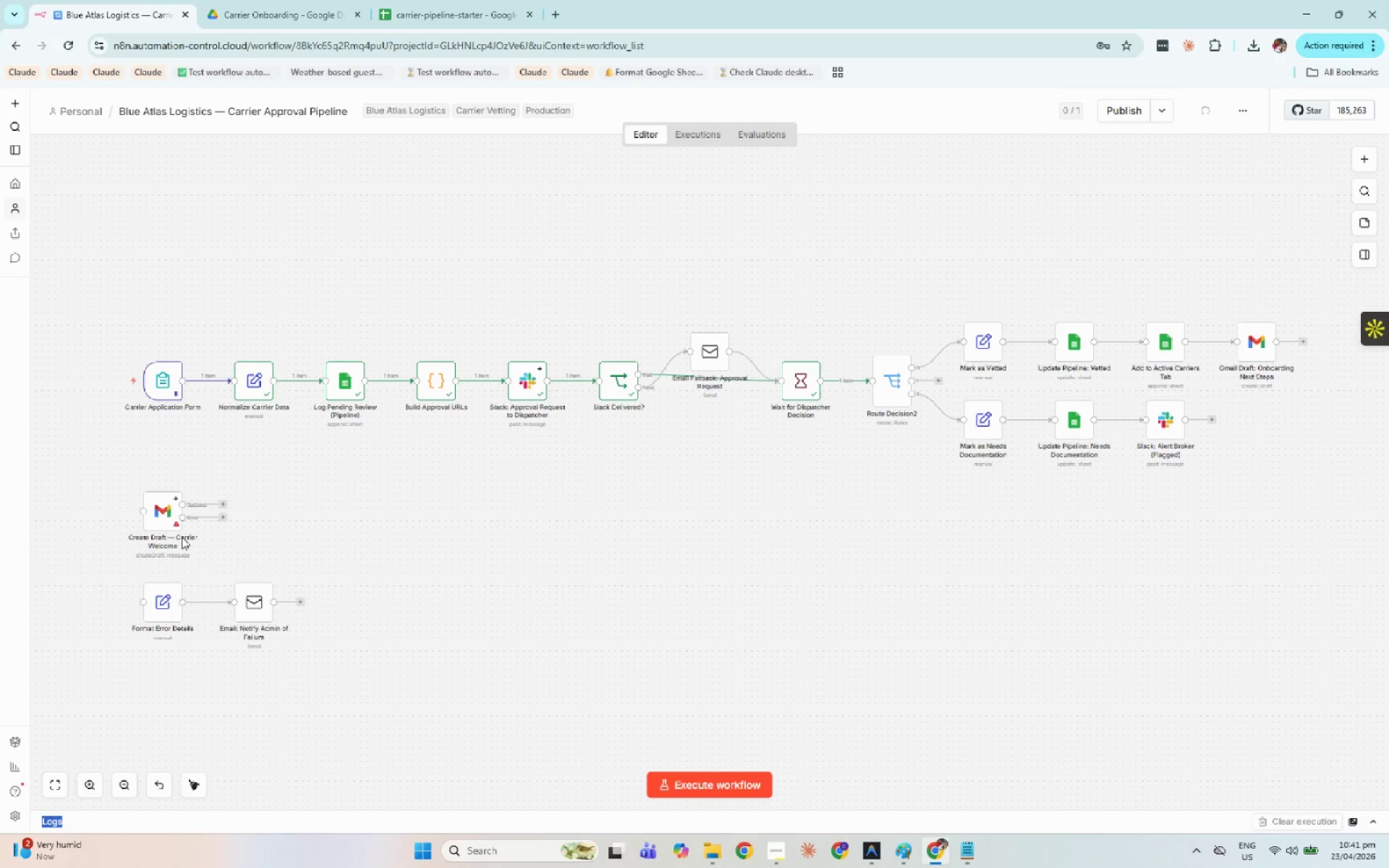 
left_click([167, 519])
 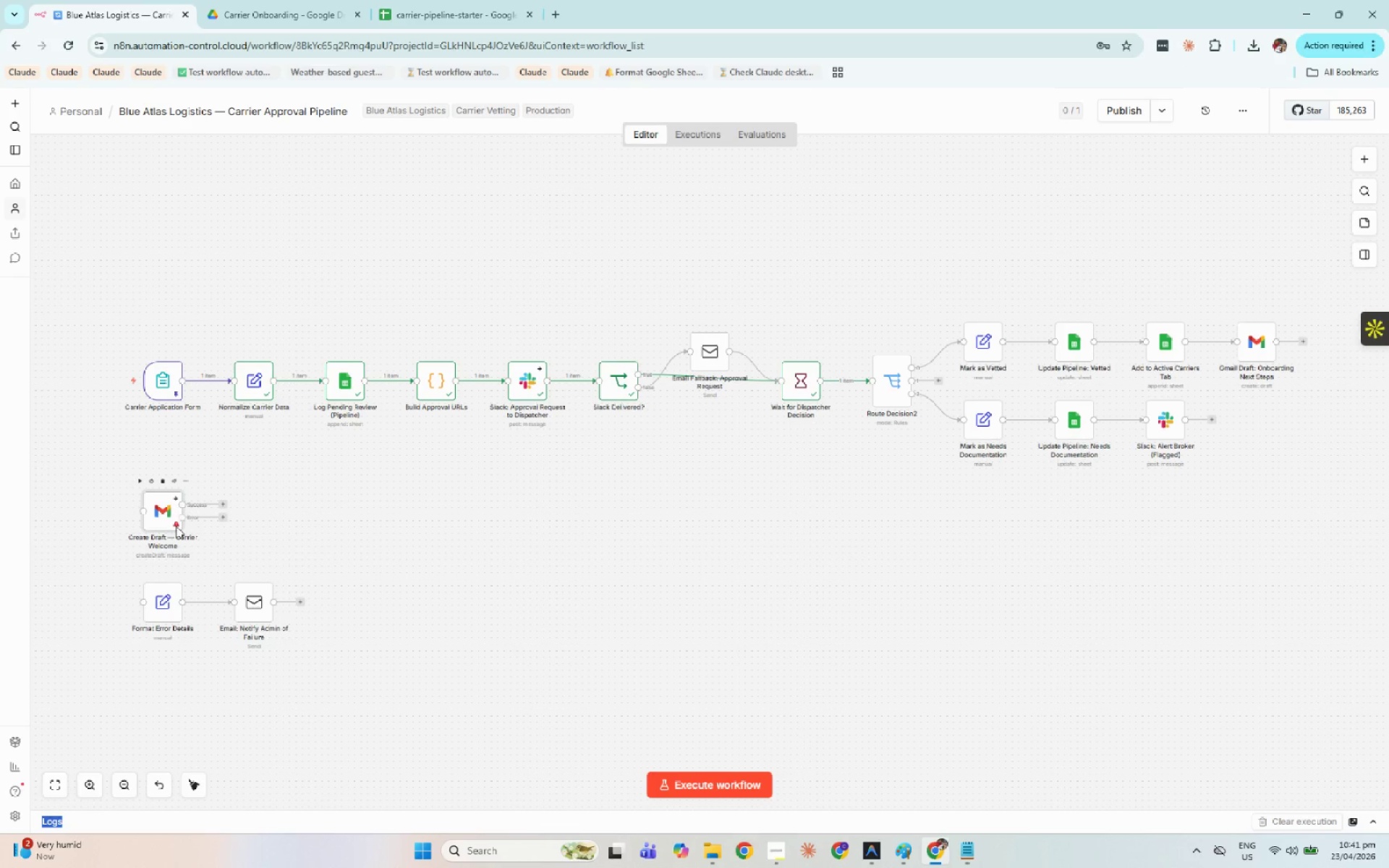 
left_click_drag(start_coordinate=[328, 527], to_coordinate=[101, 480])
 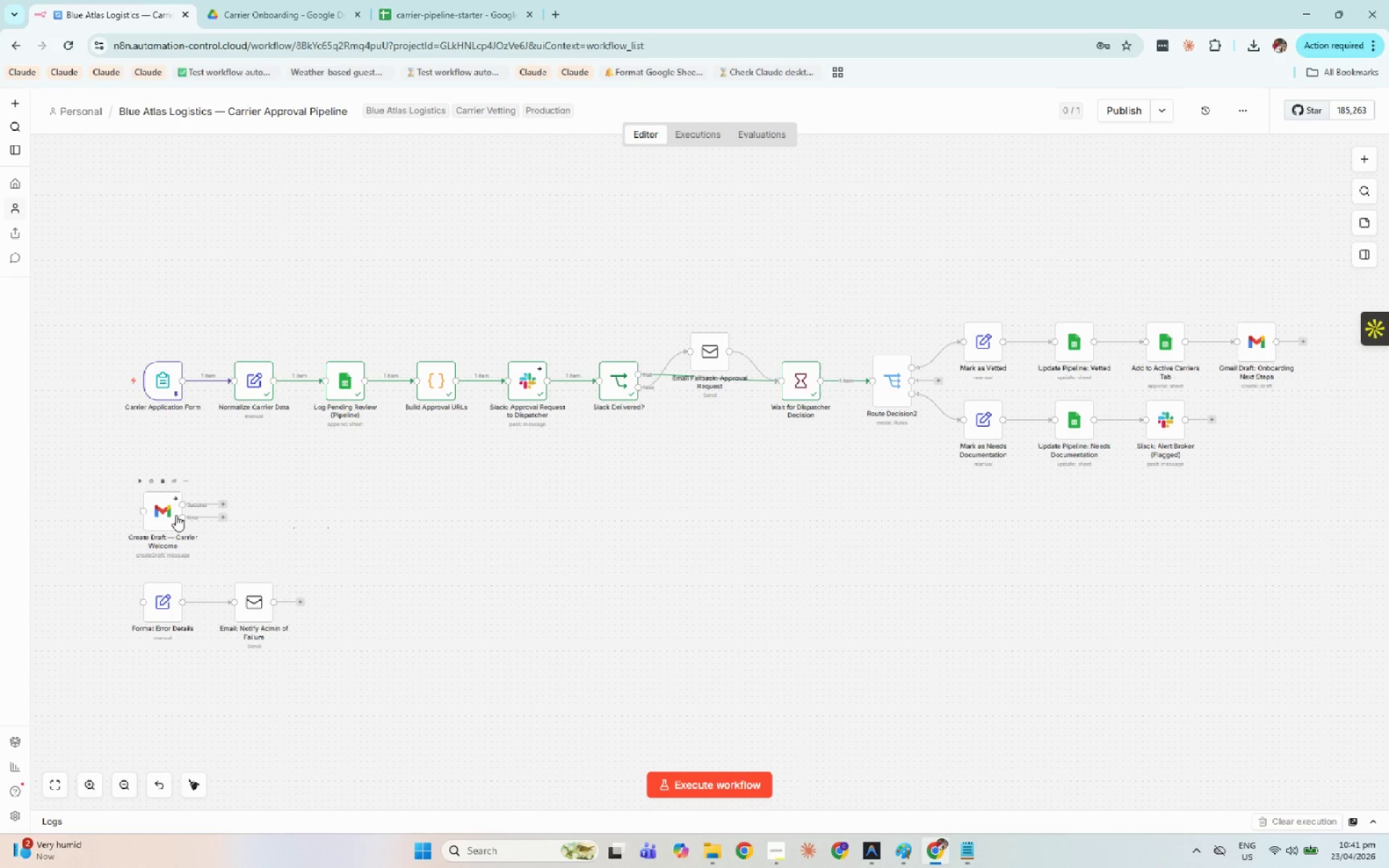 
double_click([176, 515])
 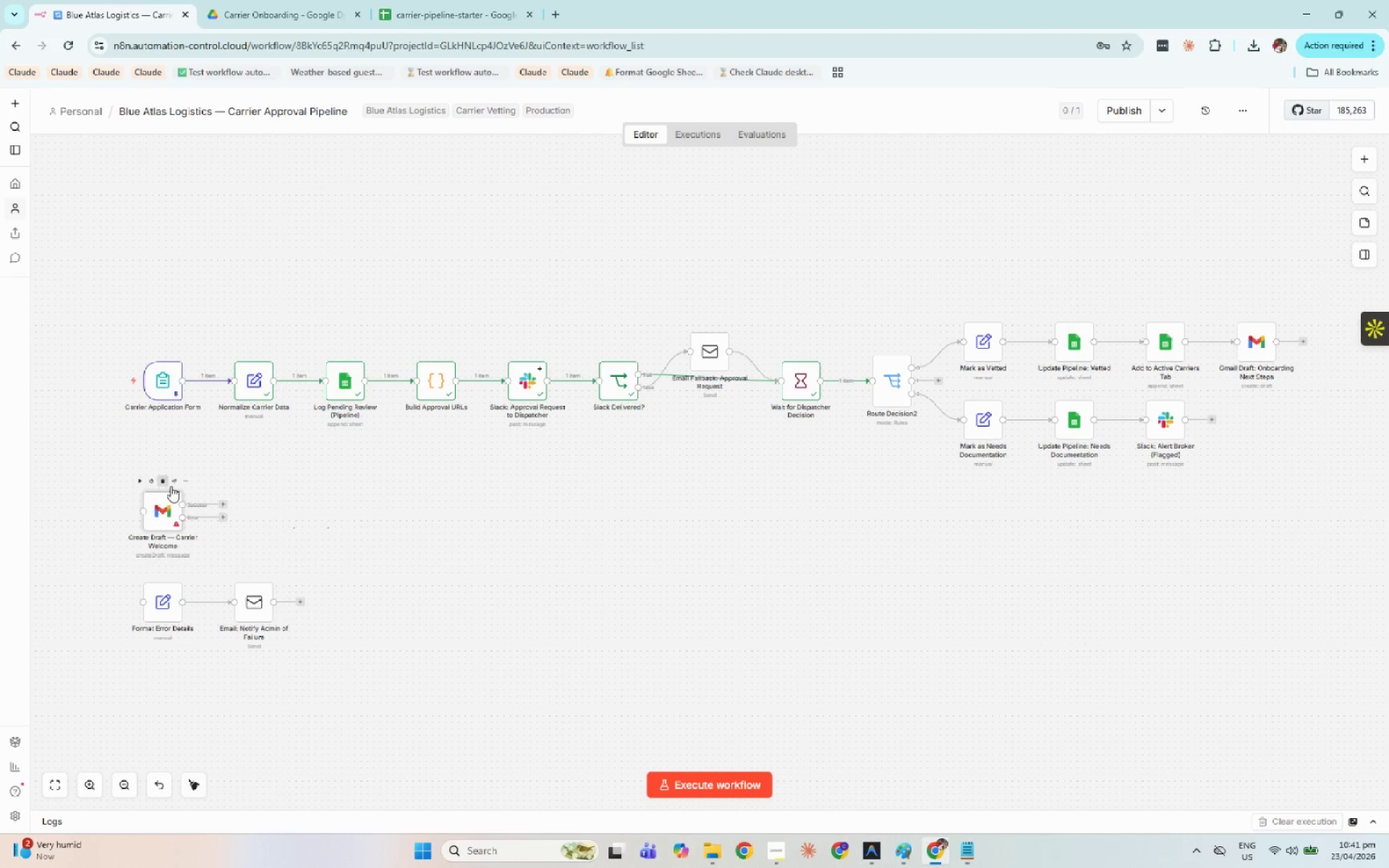 
double_click([398, 516])
 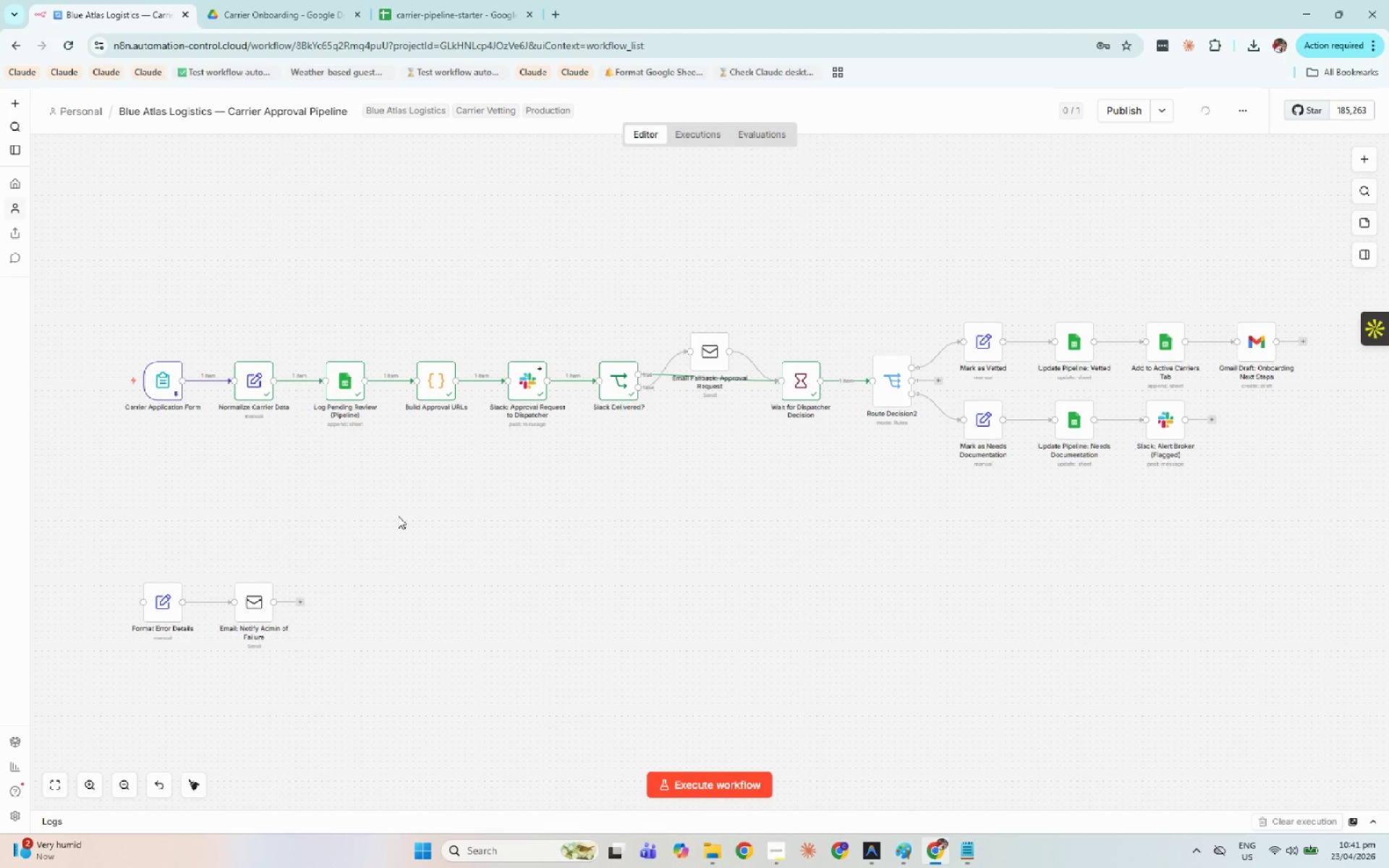 
hold_key(key=Unknown, duration=0.9)
 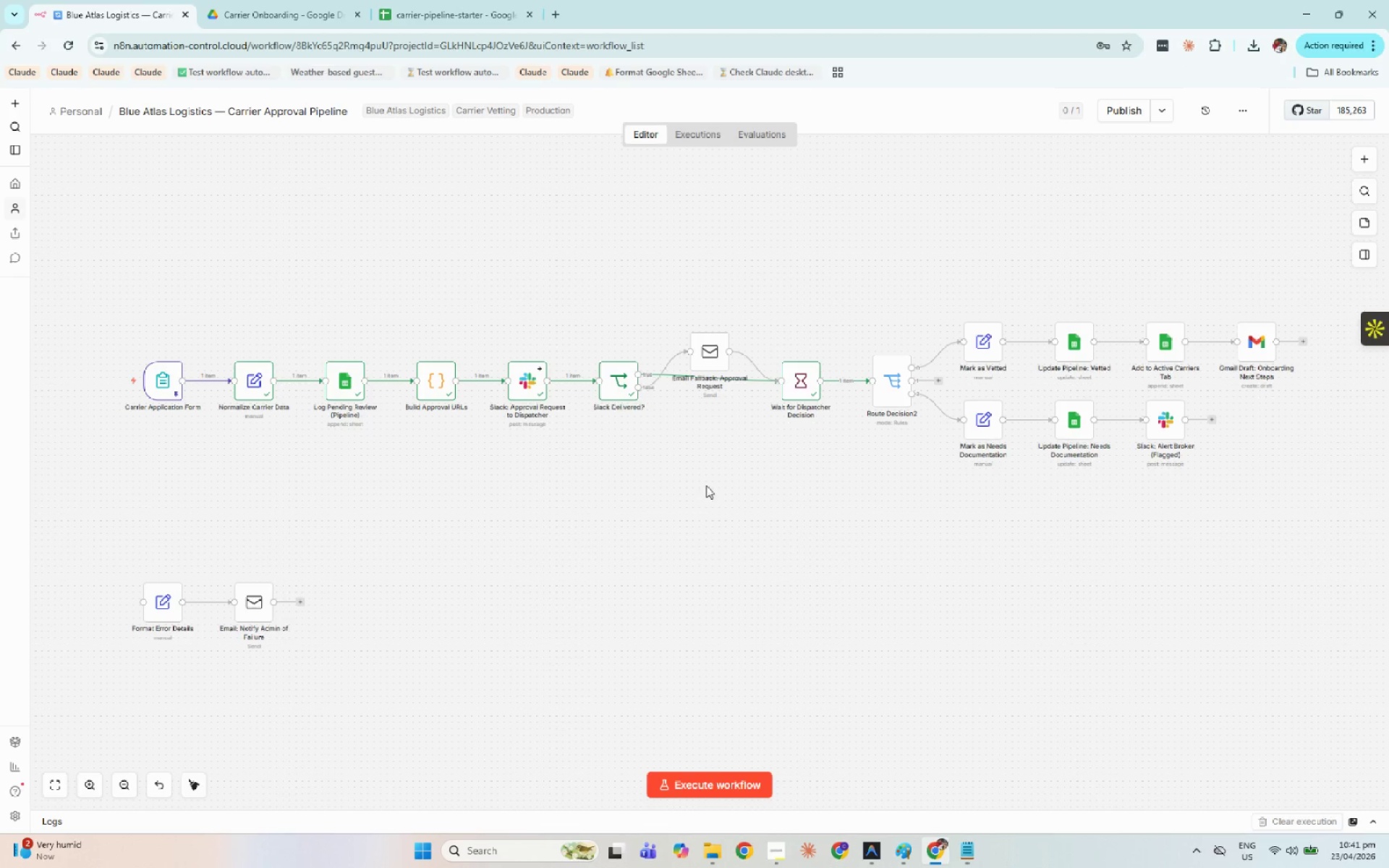 
key(Alt+F6)
 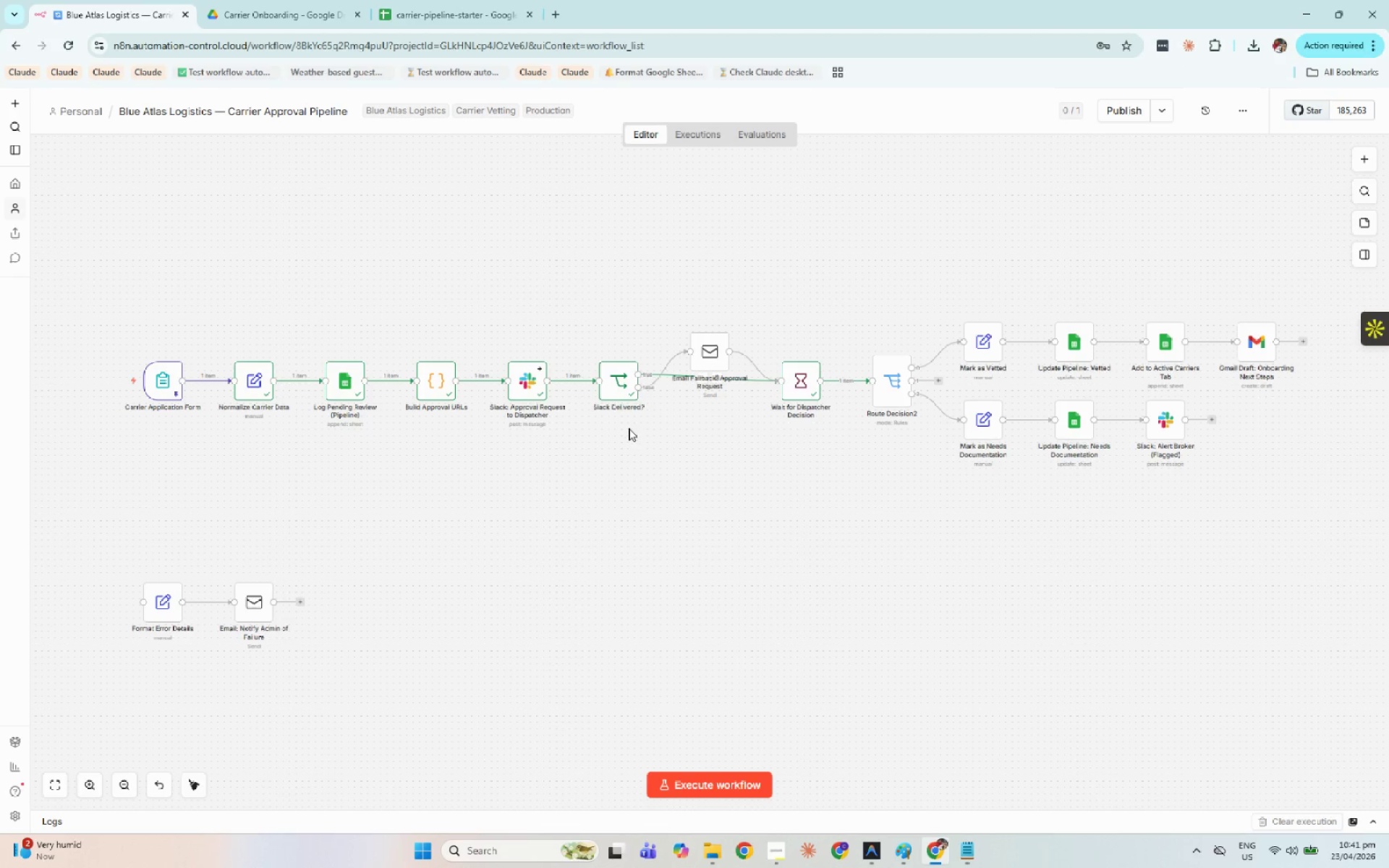 
double_click([626, 427])
 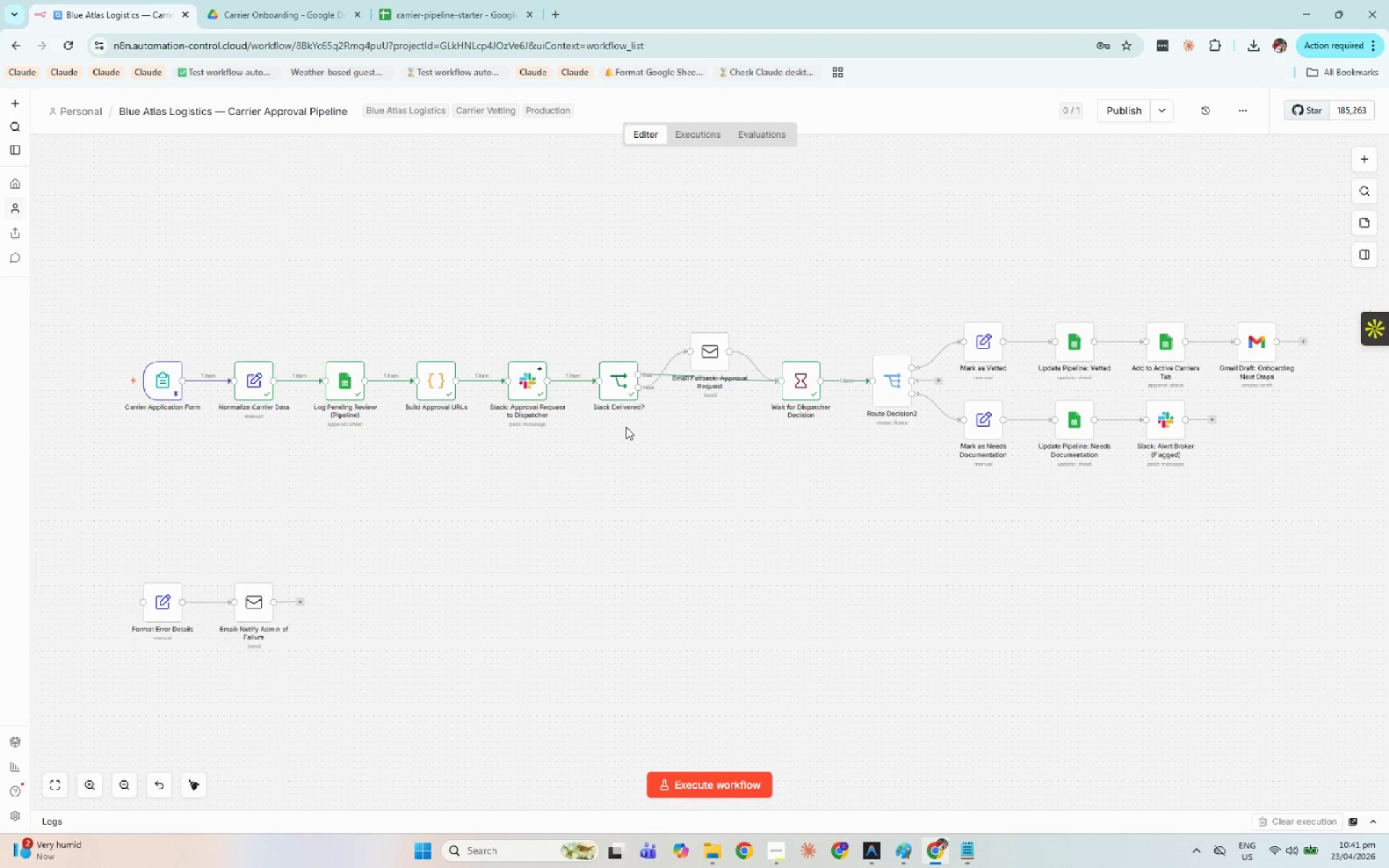 
triple_click([626, 427])
 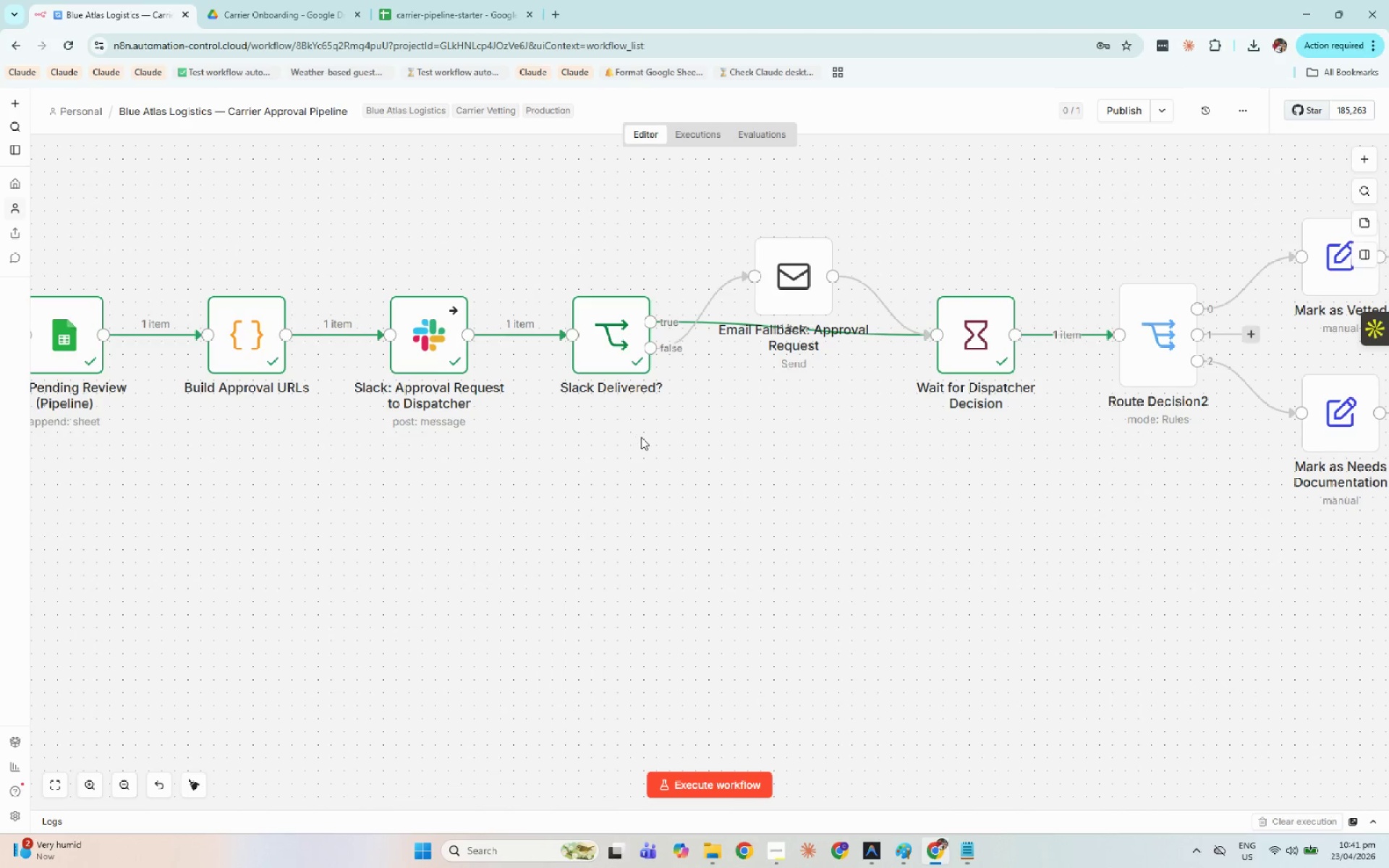 
triple_click([626, 427])
 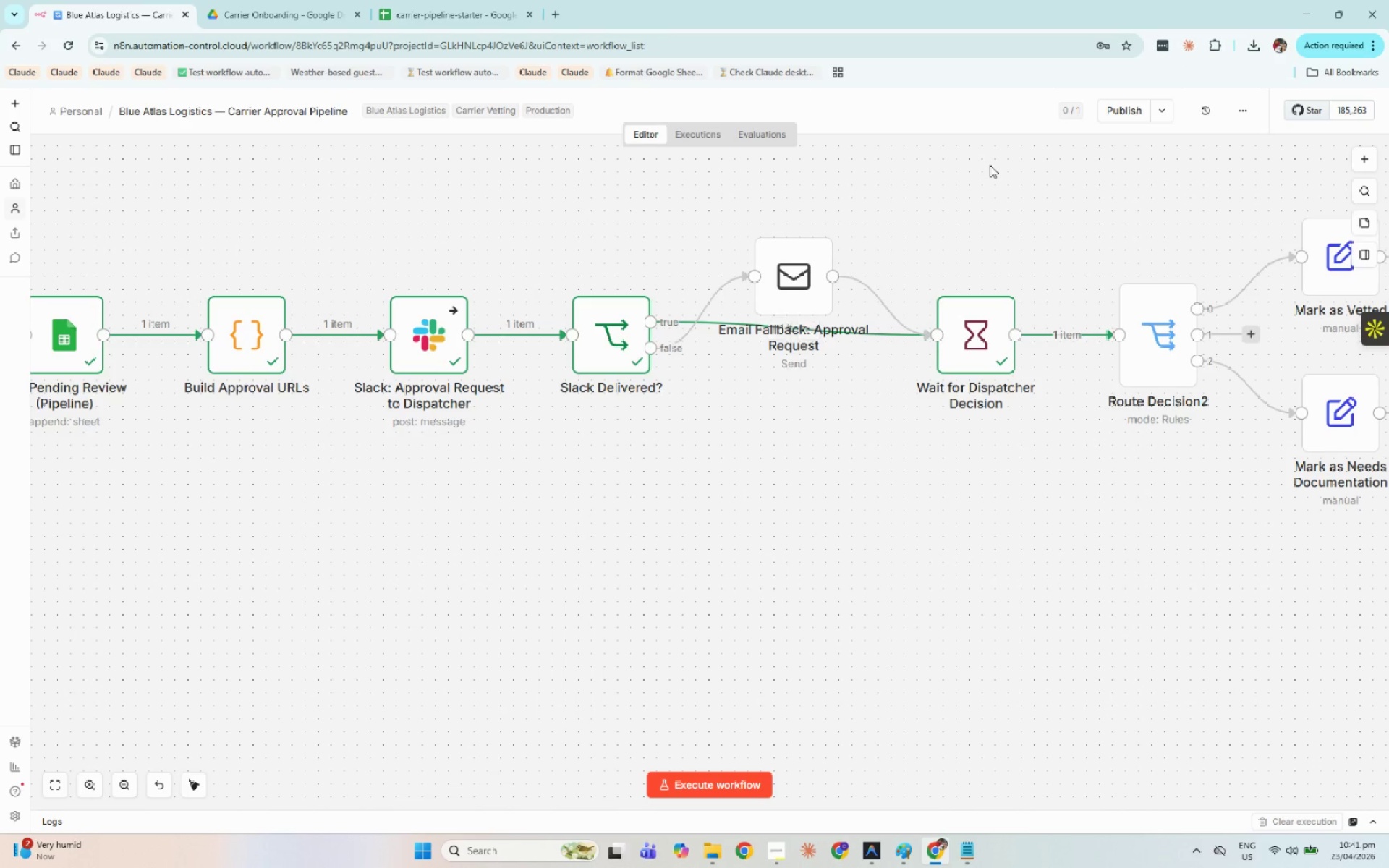 
left_click([1004, 150])
 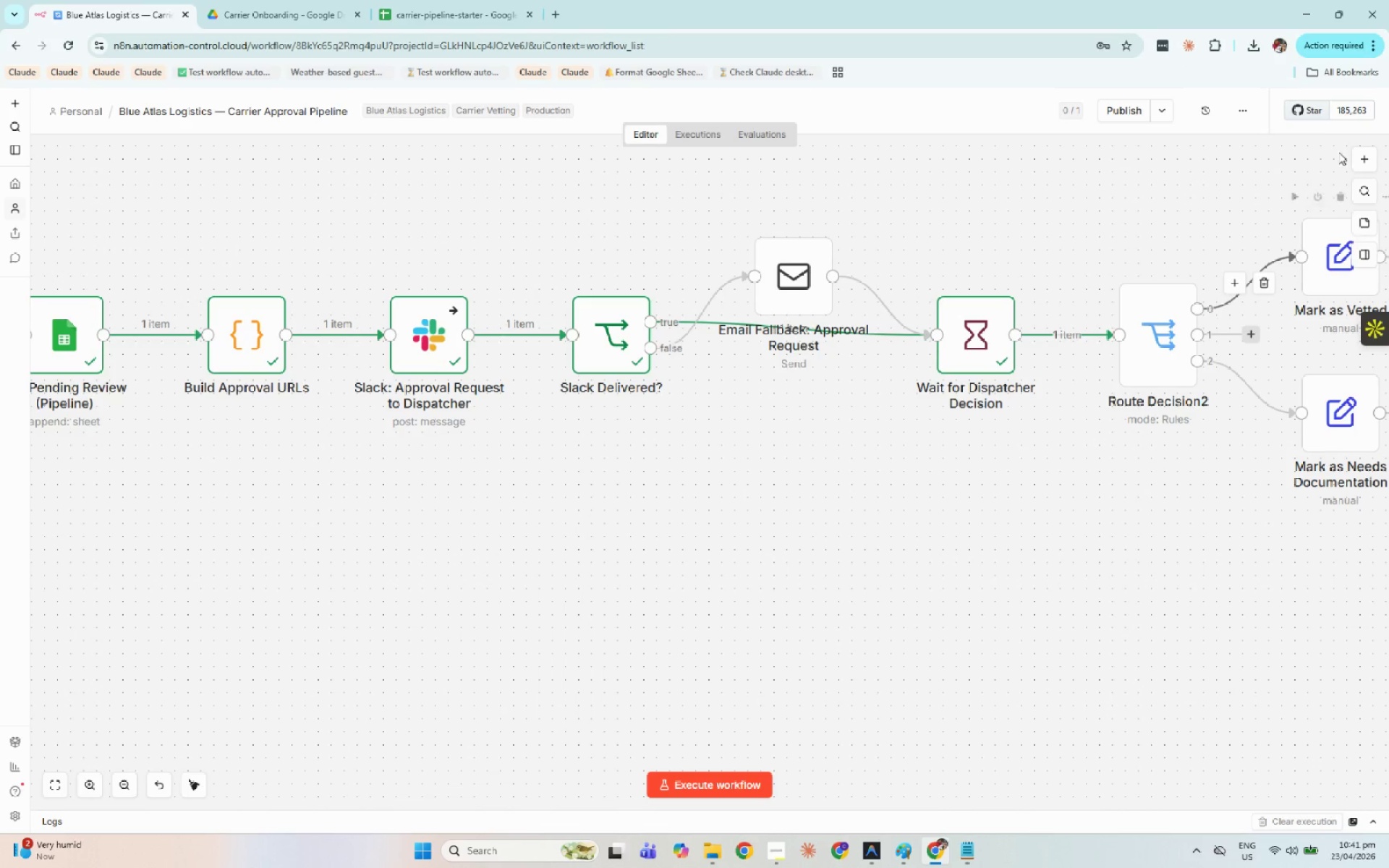 
left_click([1353, 123])
 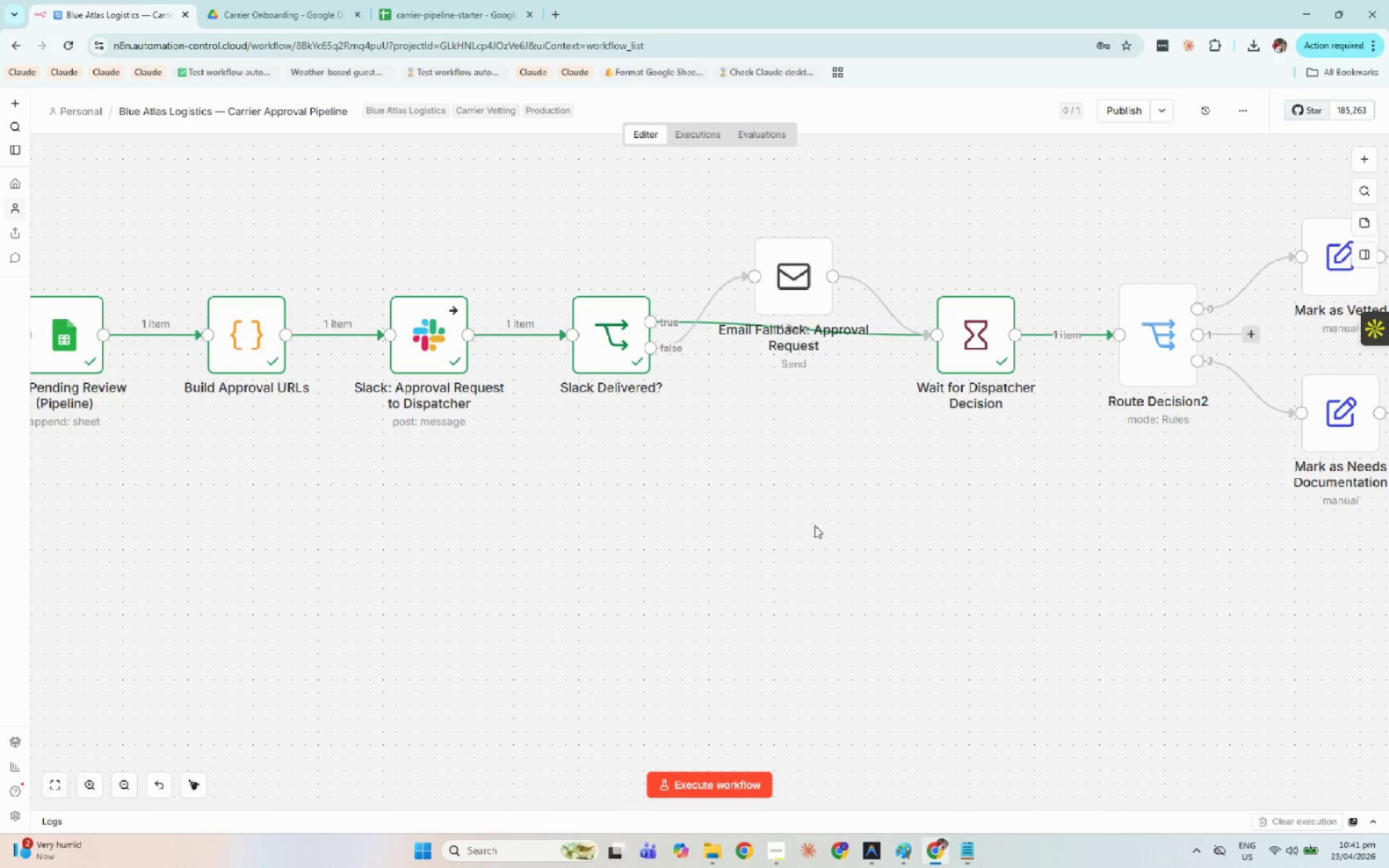 
wait(18.48)
 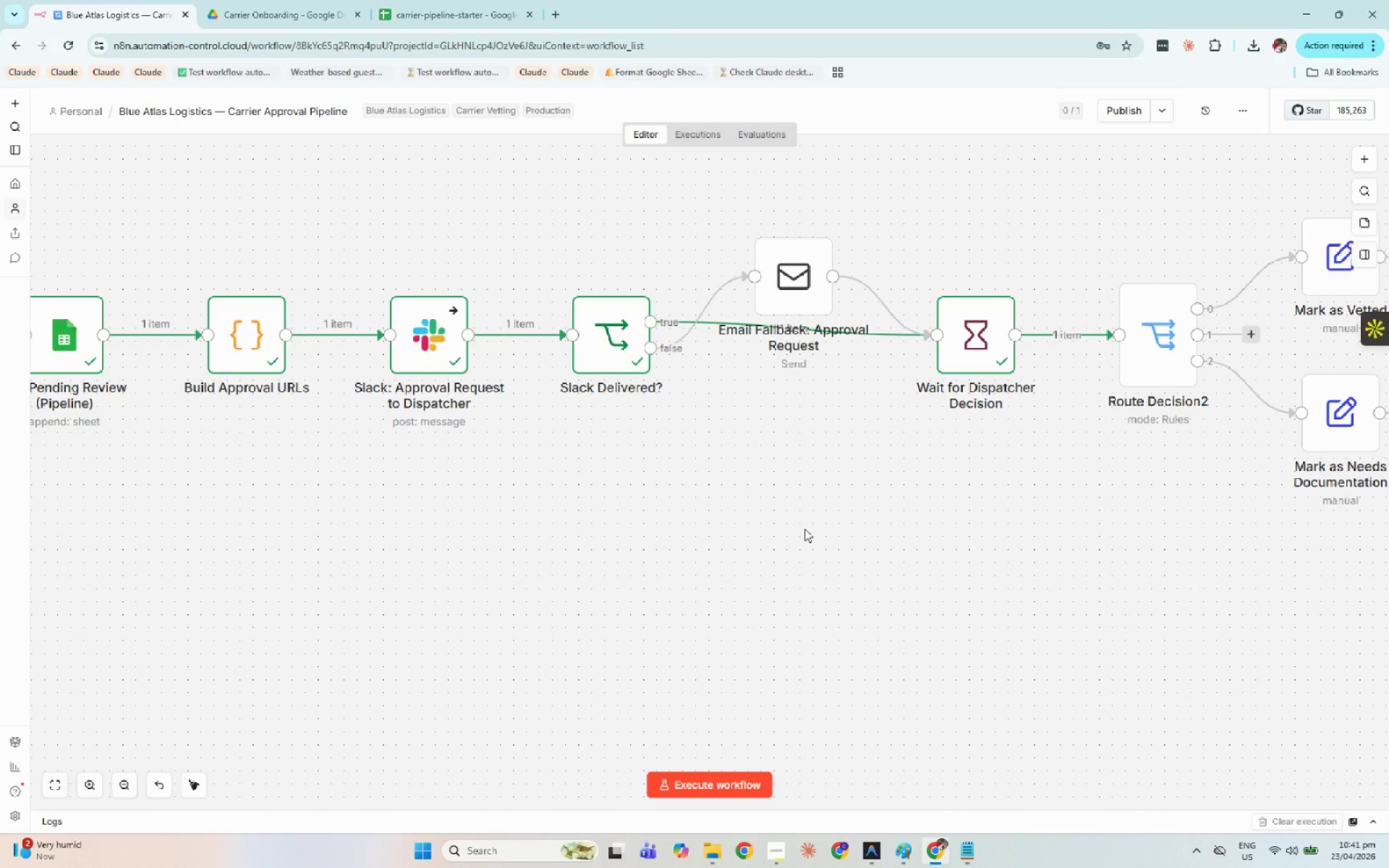 
hold_key(key=Unknown, duration=0.88)
 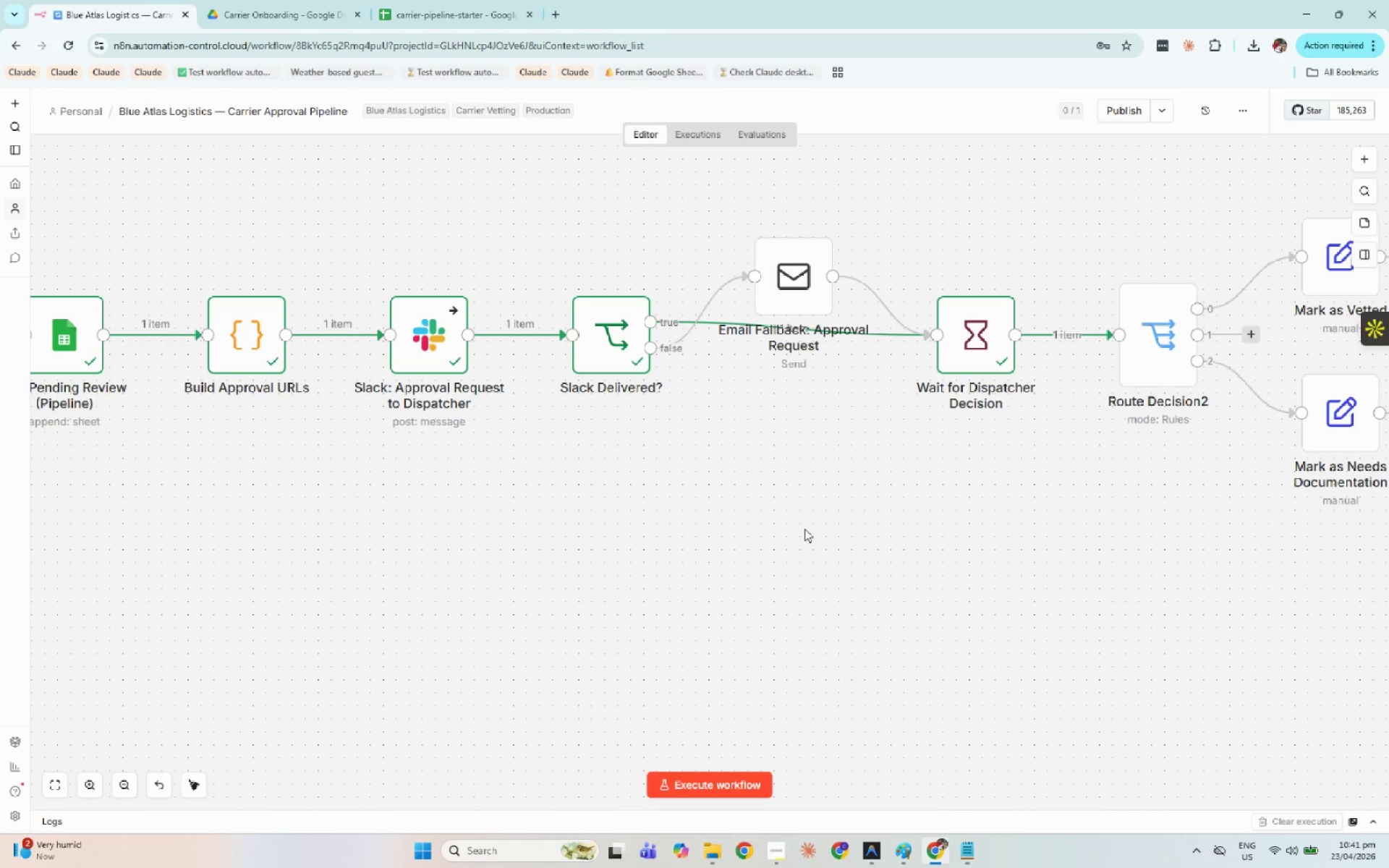 
key(Alt+S)
 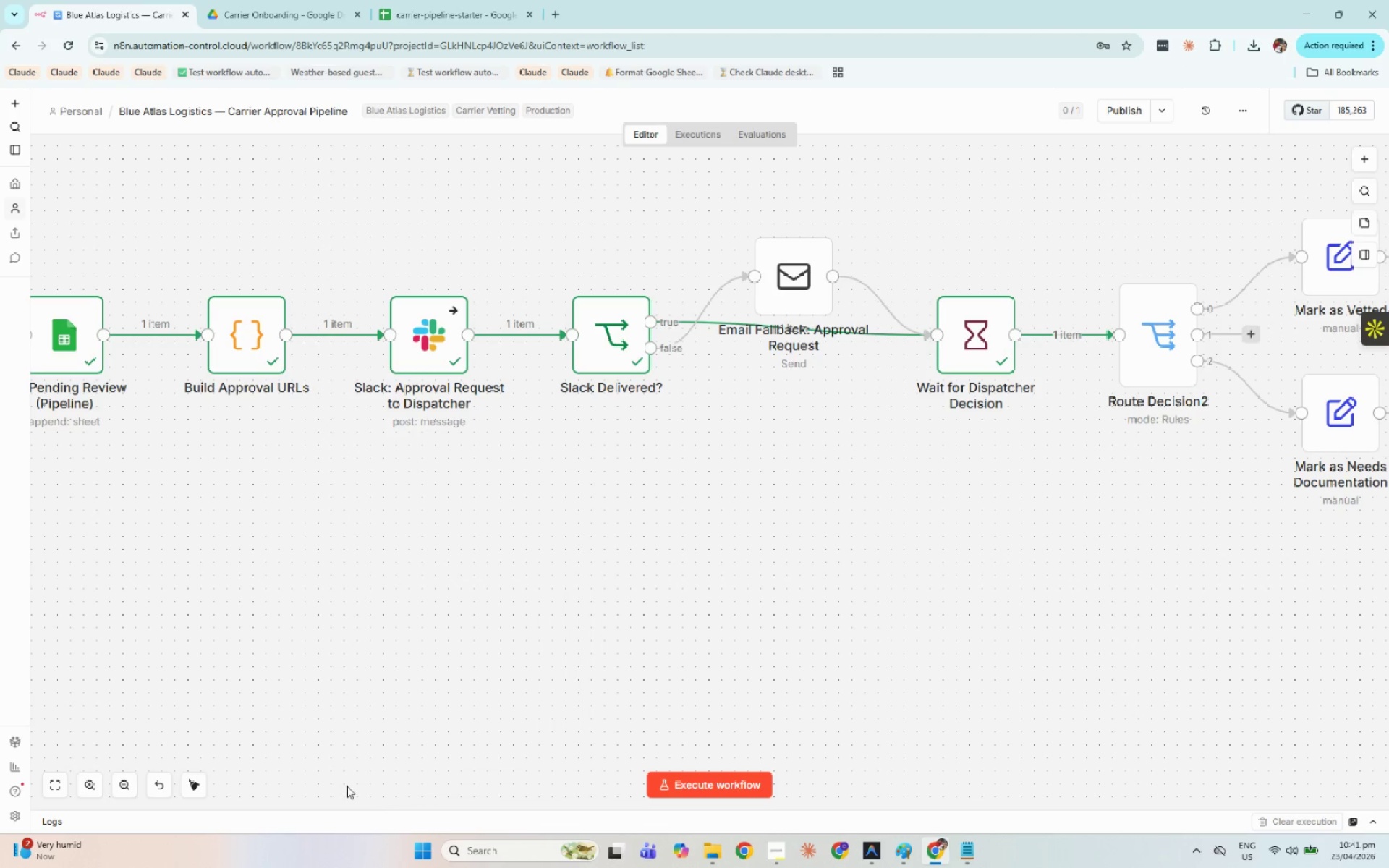 
left_click([197, 777])
 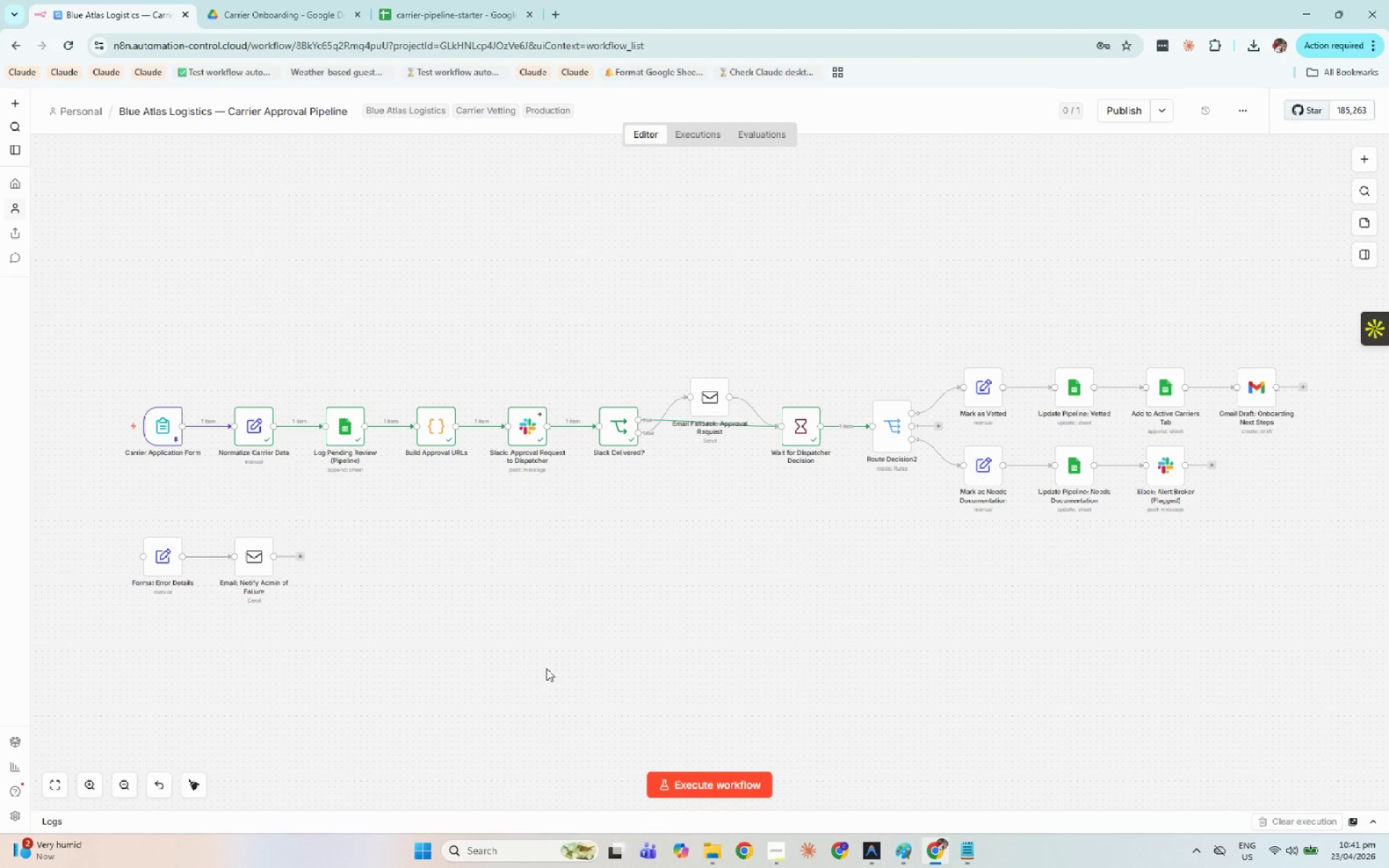 
left_click([546, 668])
 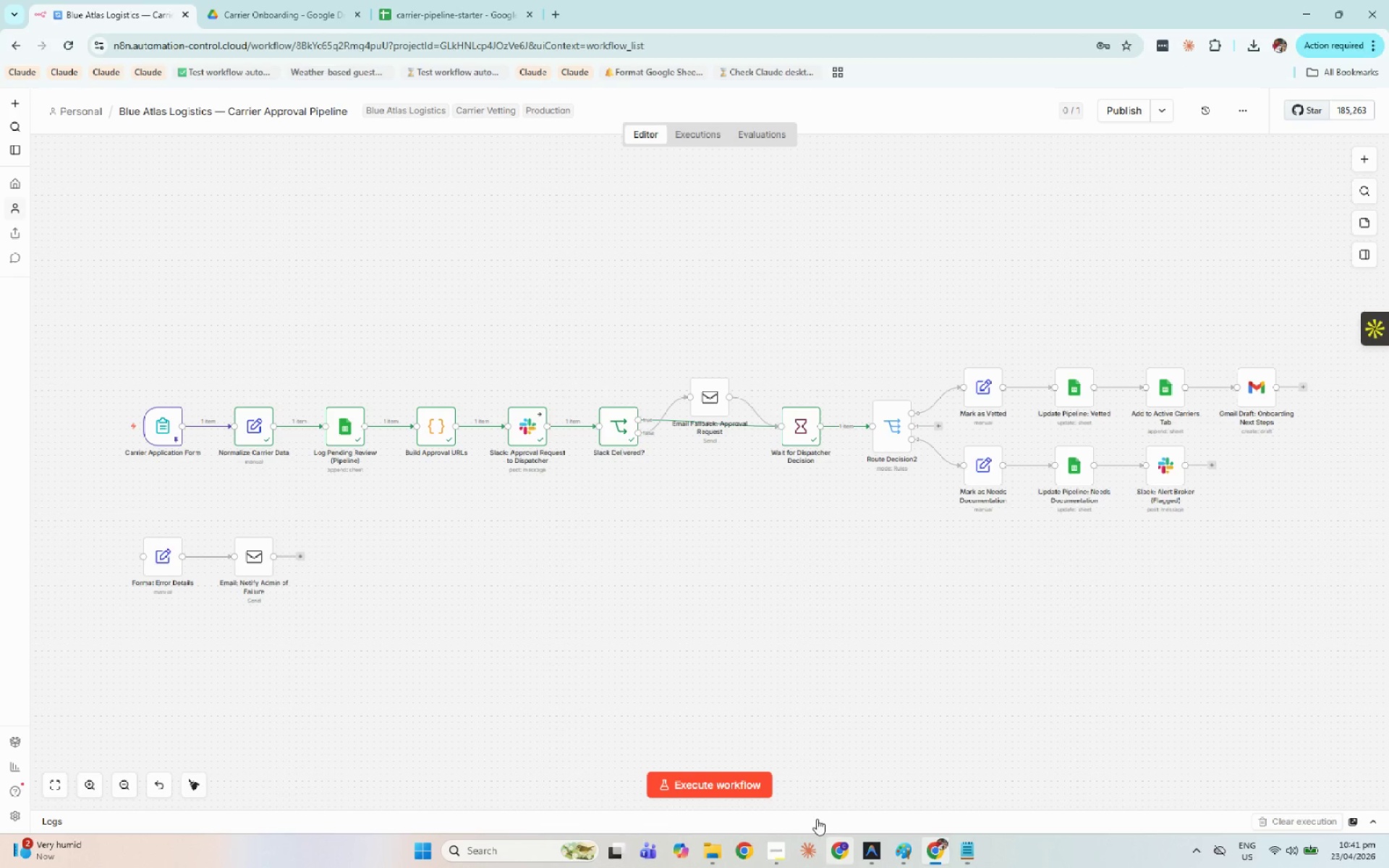 
left_click([768, 848])